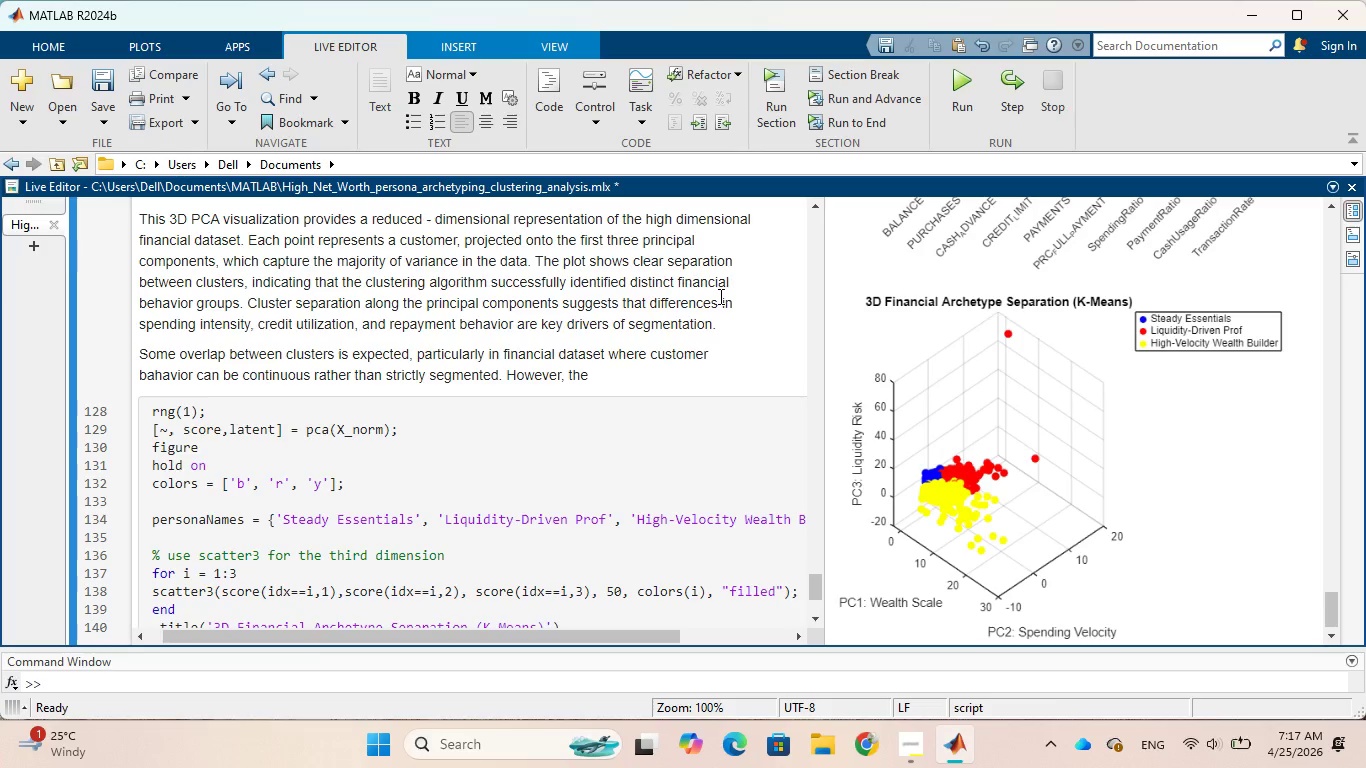 
type(overall structure )
 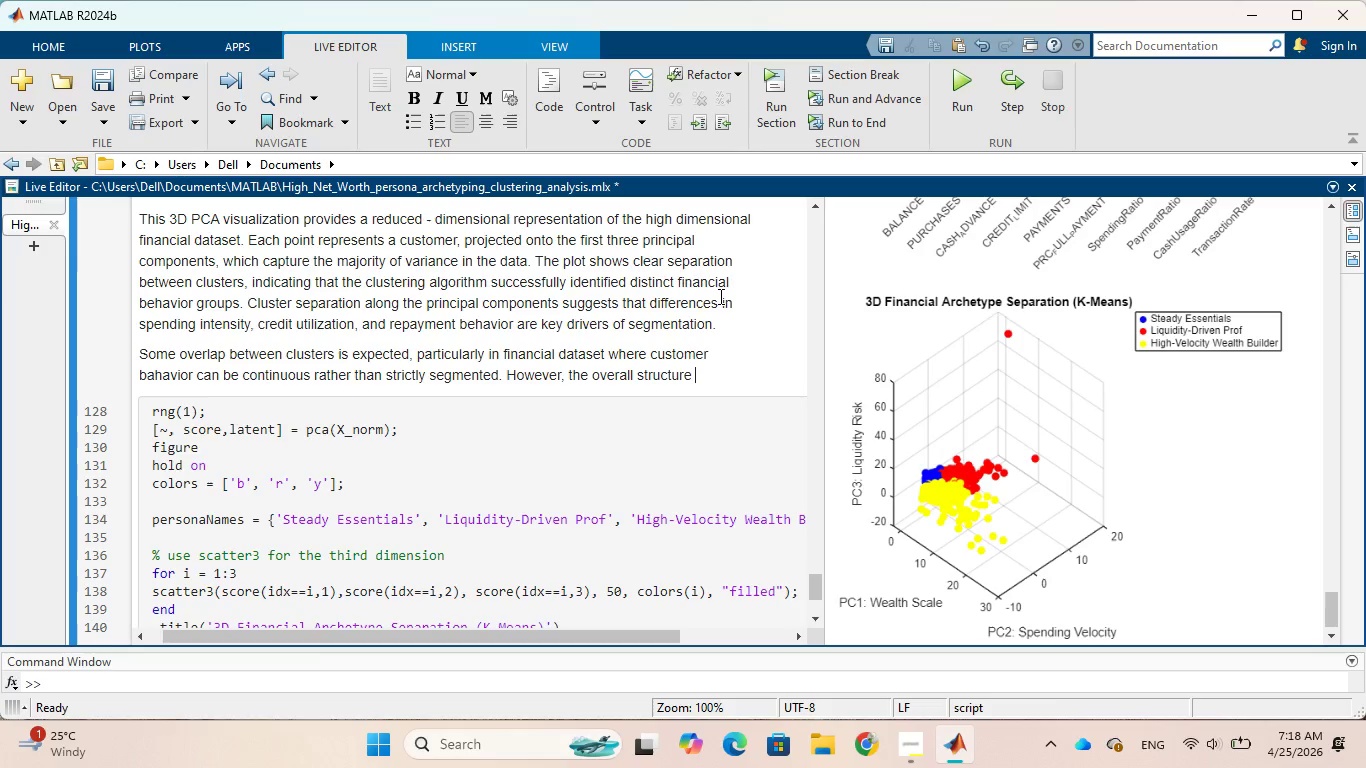 
type(demonstrates )
 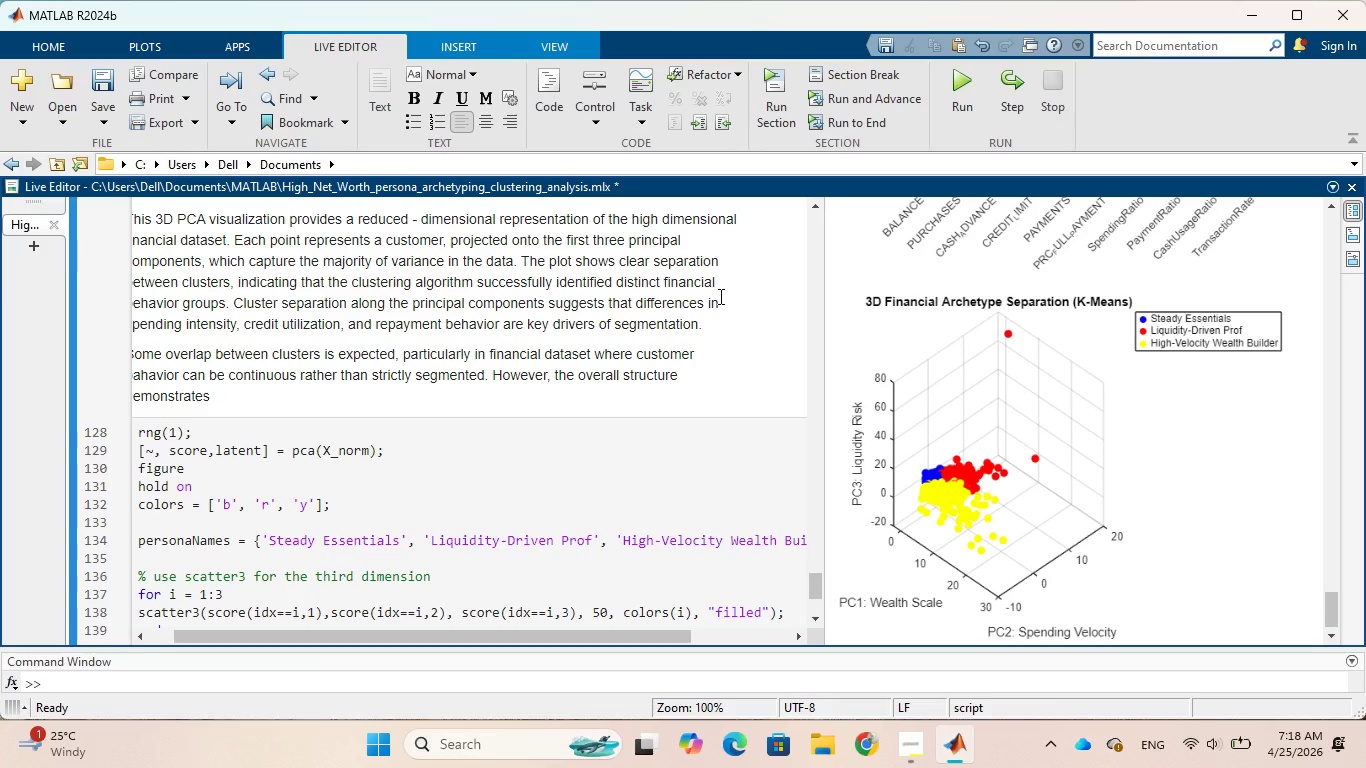 
wait(5.53)
 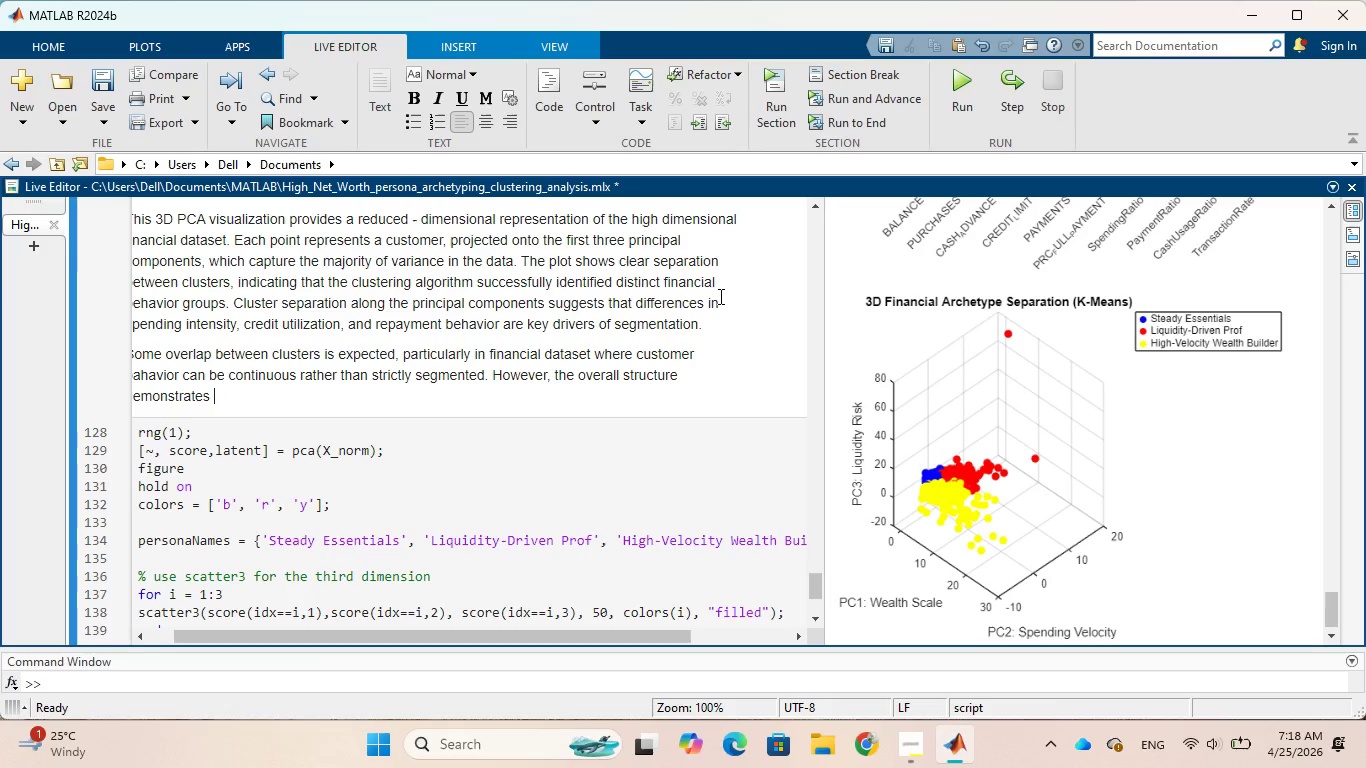 
type(meaningful)
 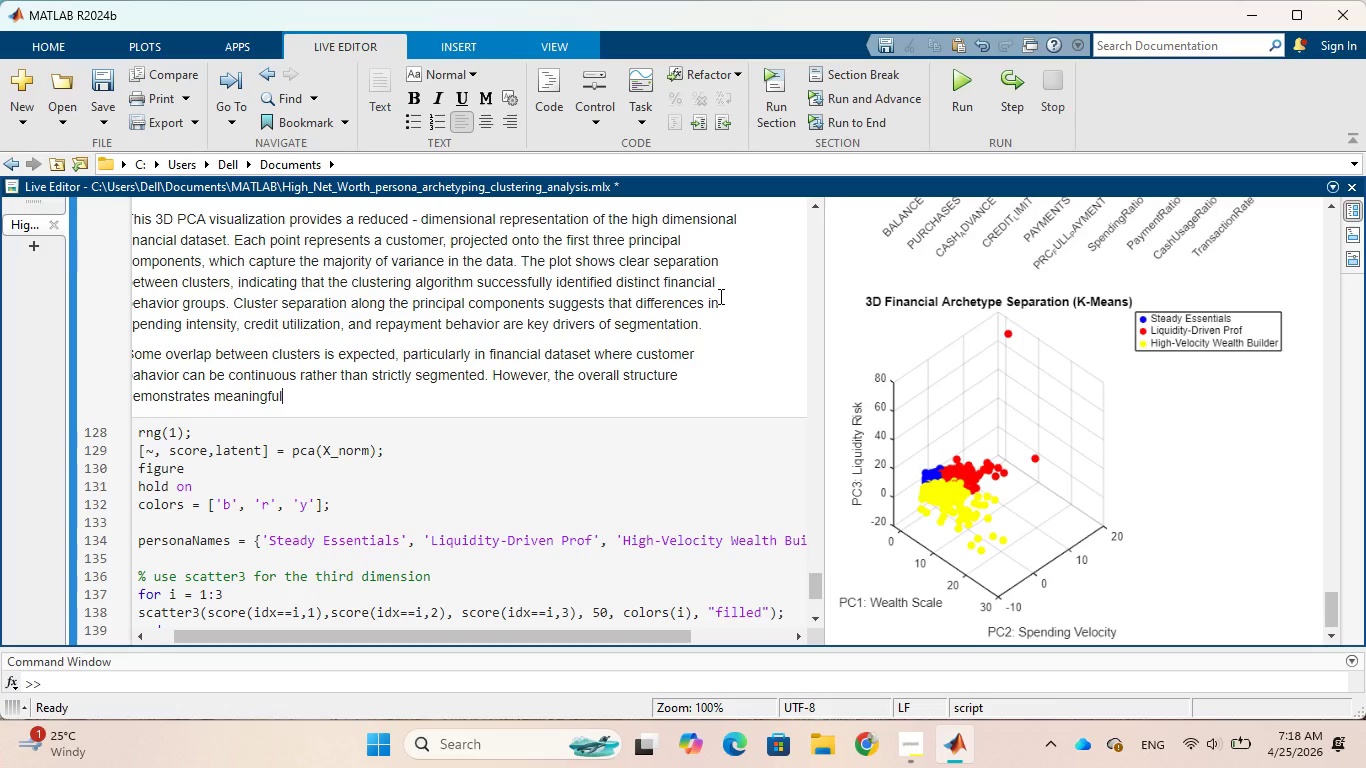 
type( grouping )
 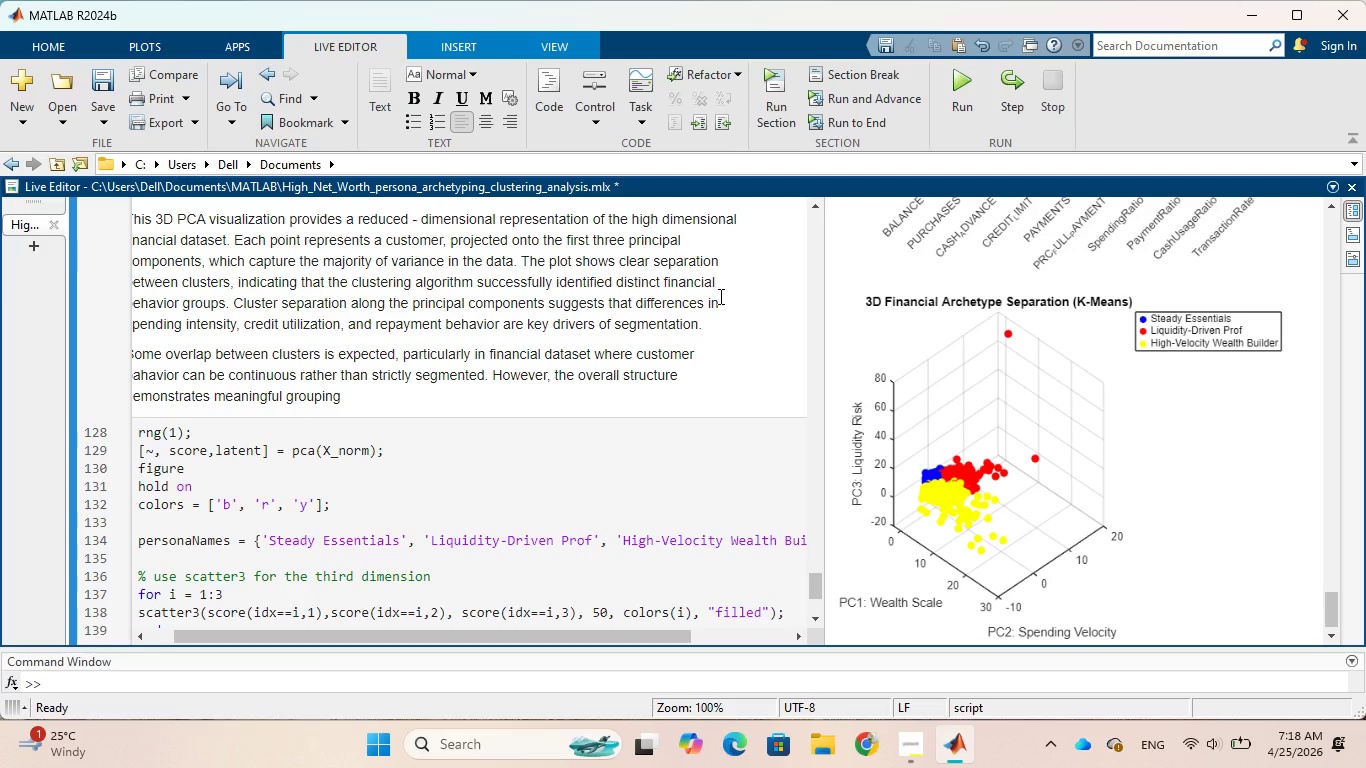 
wait(6.34)
 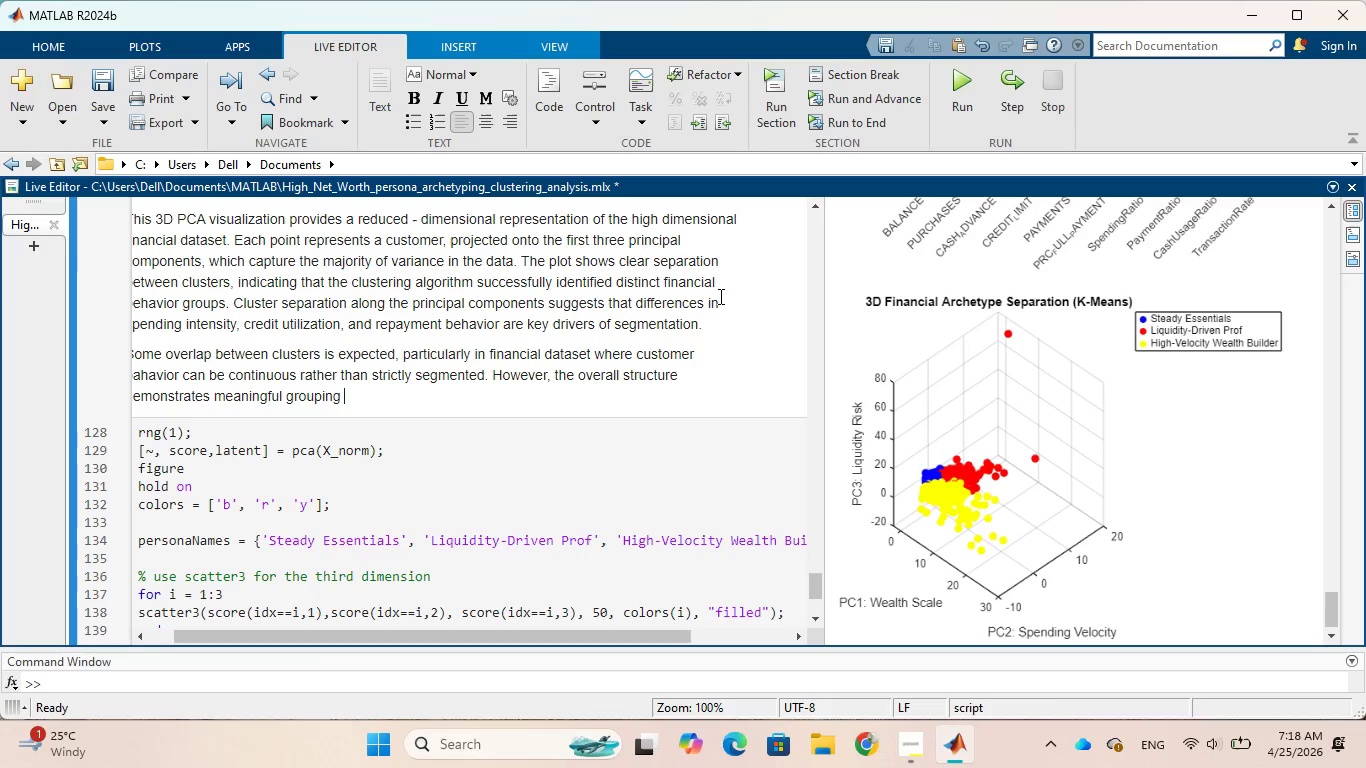 
key(Backspace)
type(, validating )
 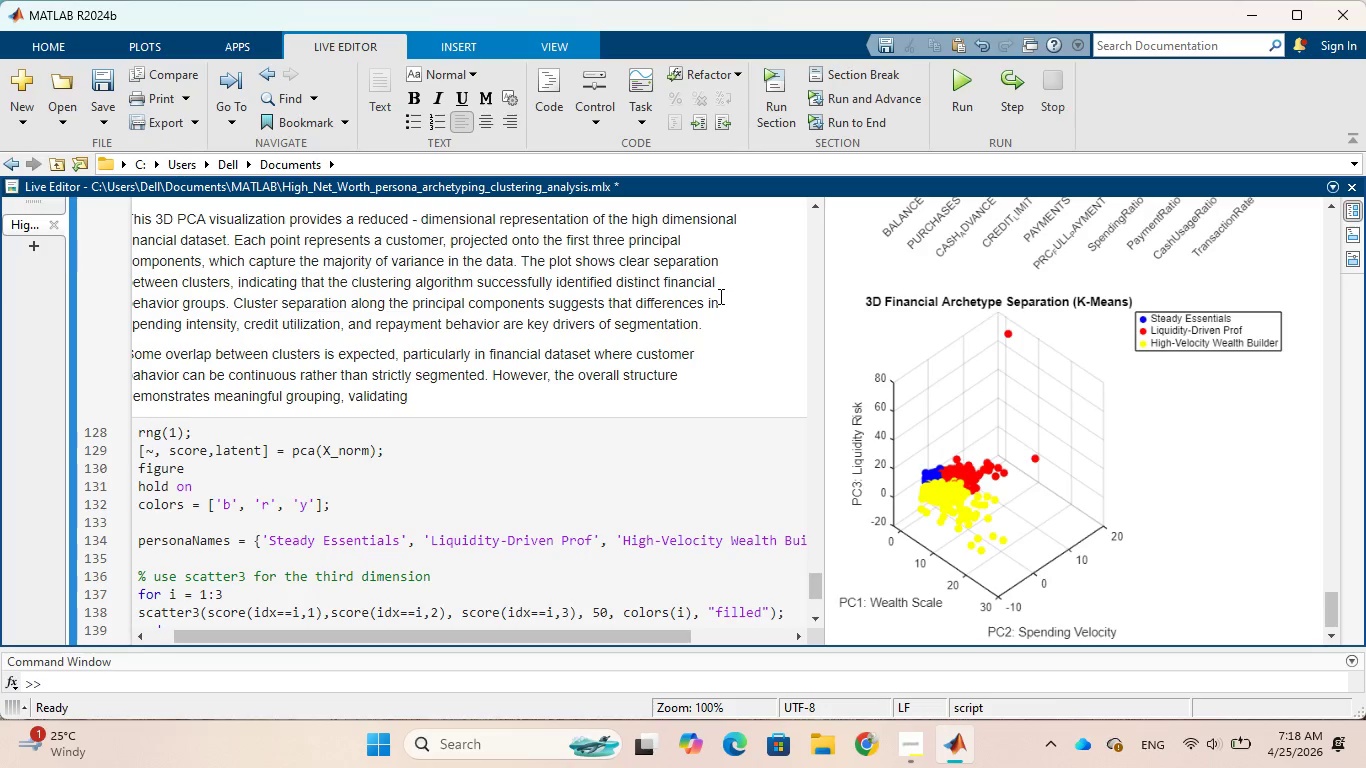 
type(the clustering approach)
 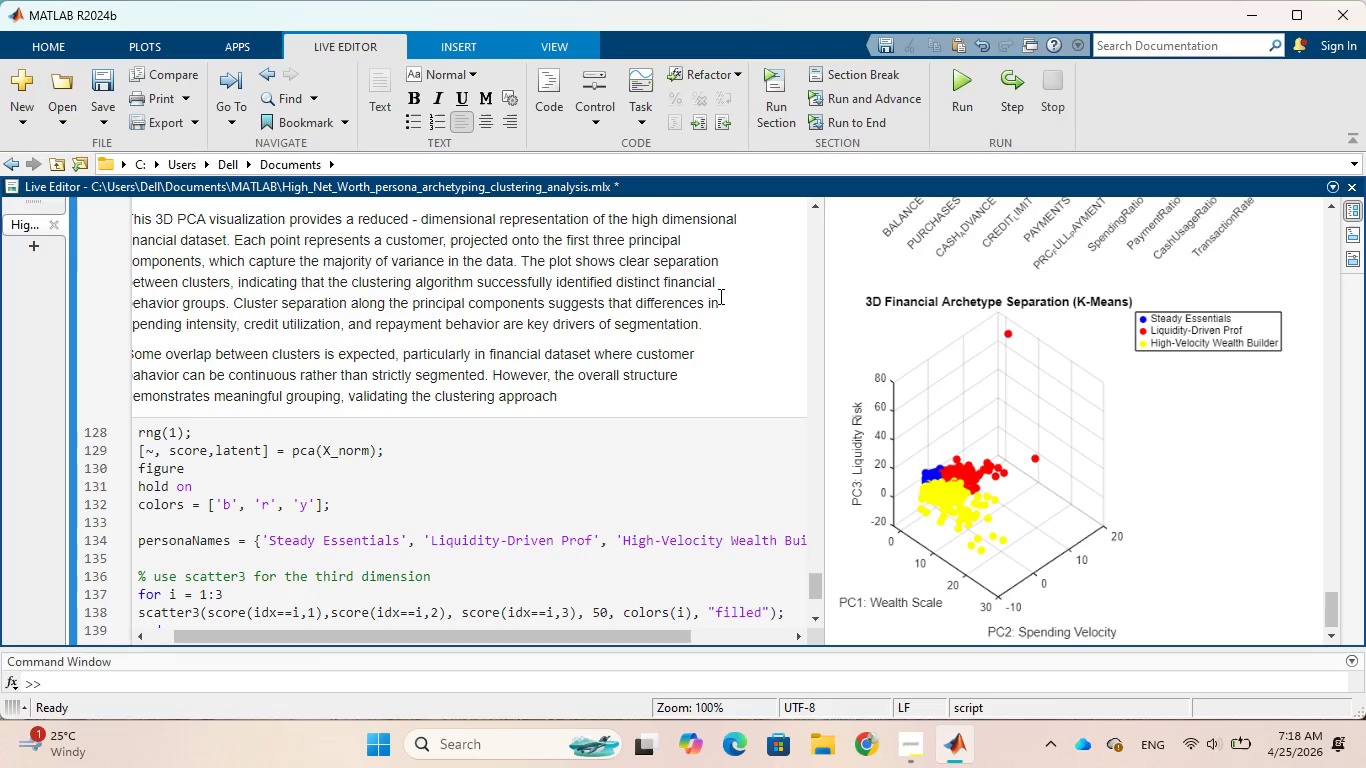 
key(Period)
 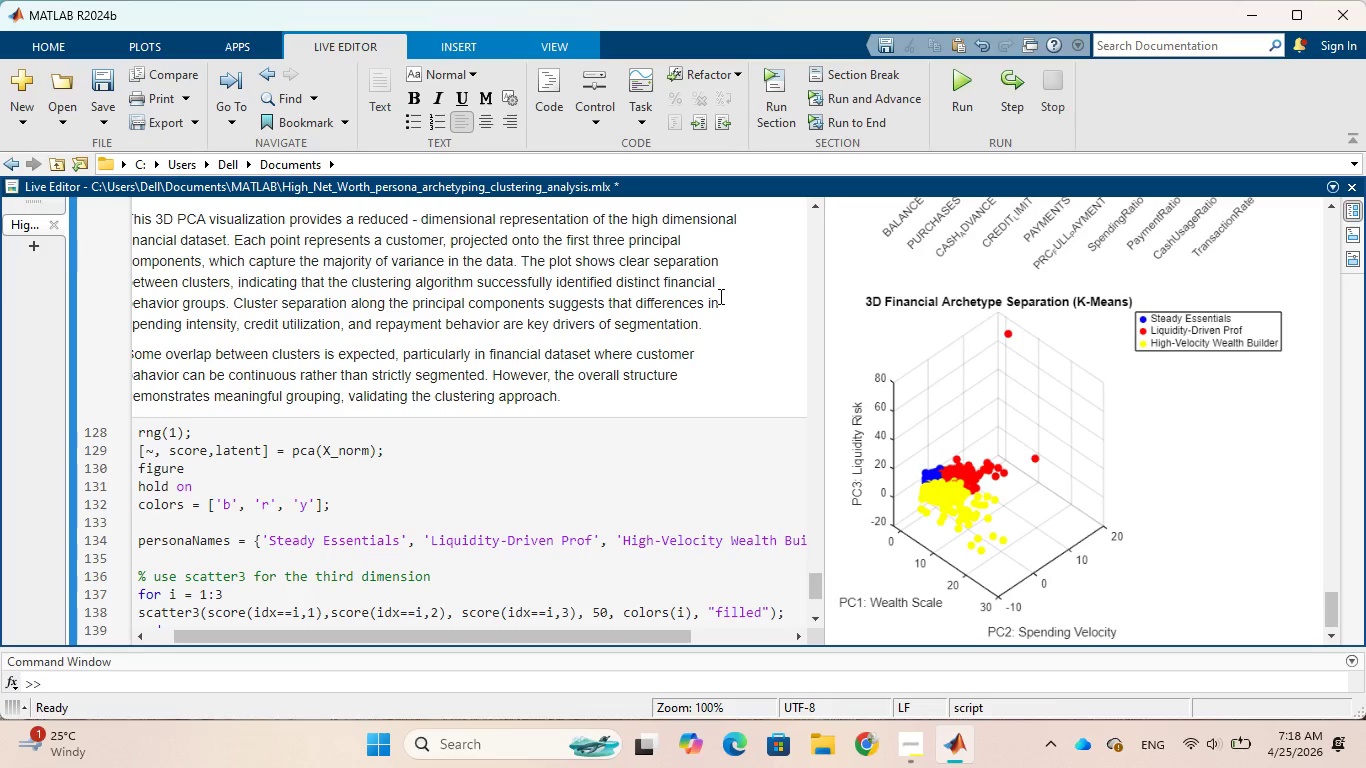 
key(Enter)
 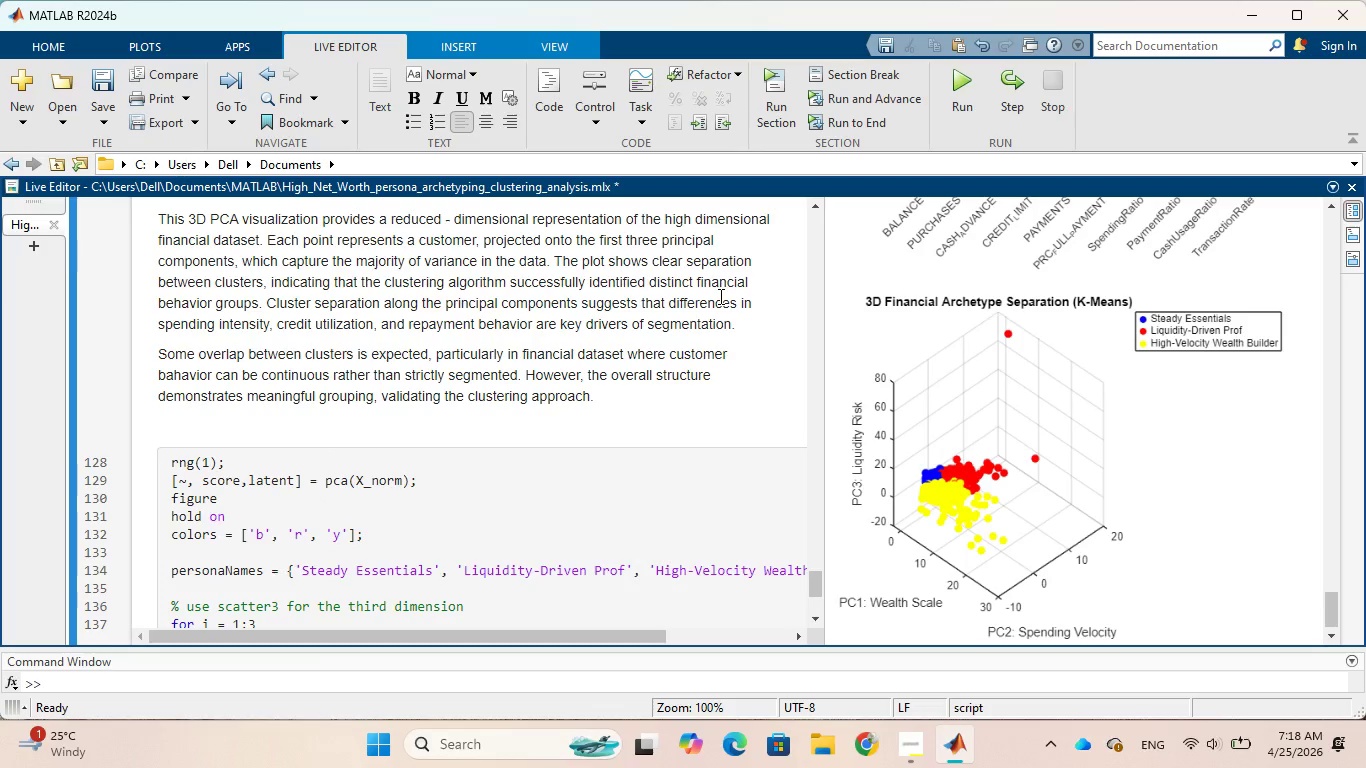 
type(The visualization confirmsa )
key(Backspace)
key(Backspace)
type( that )
 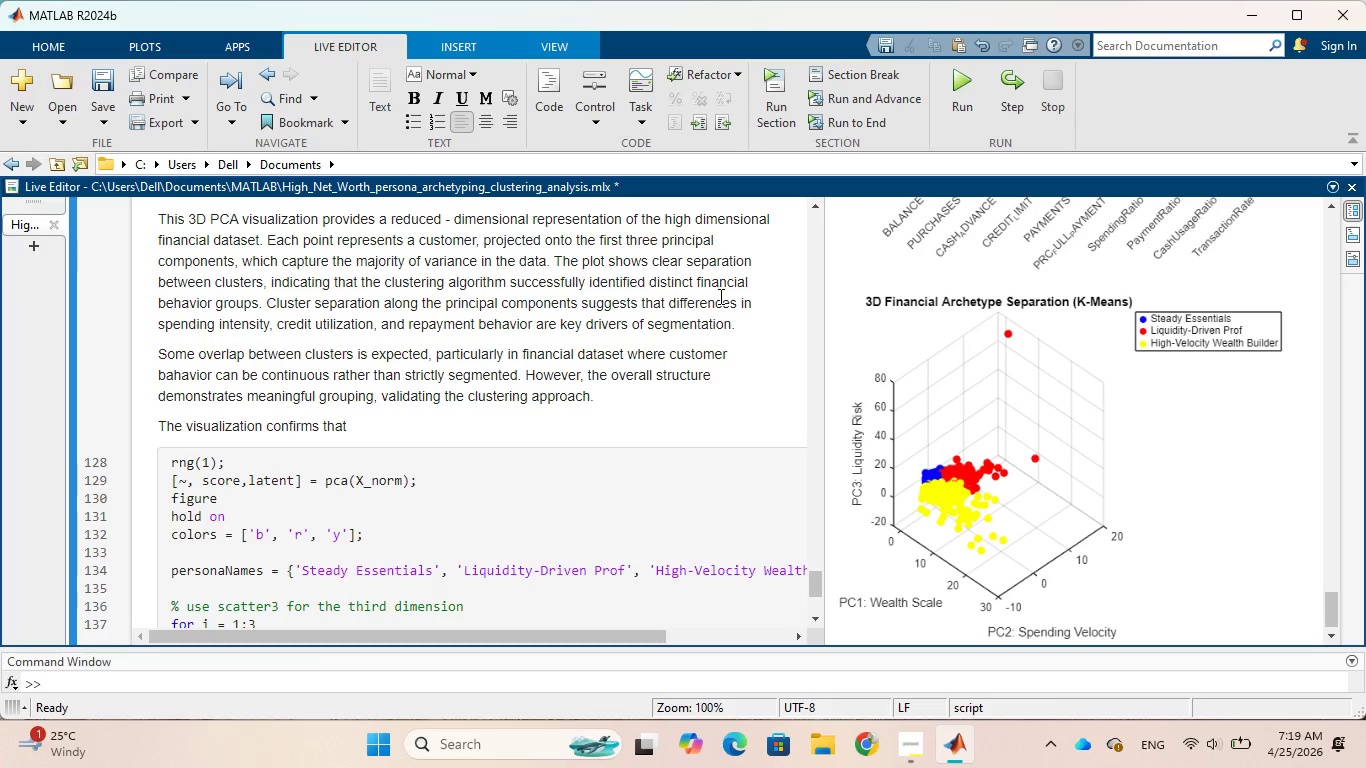 
hold_key(key=T, duration=0.34)
 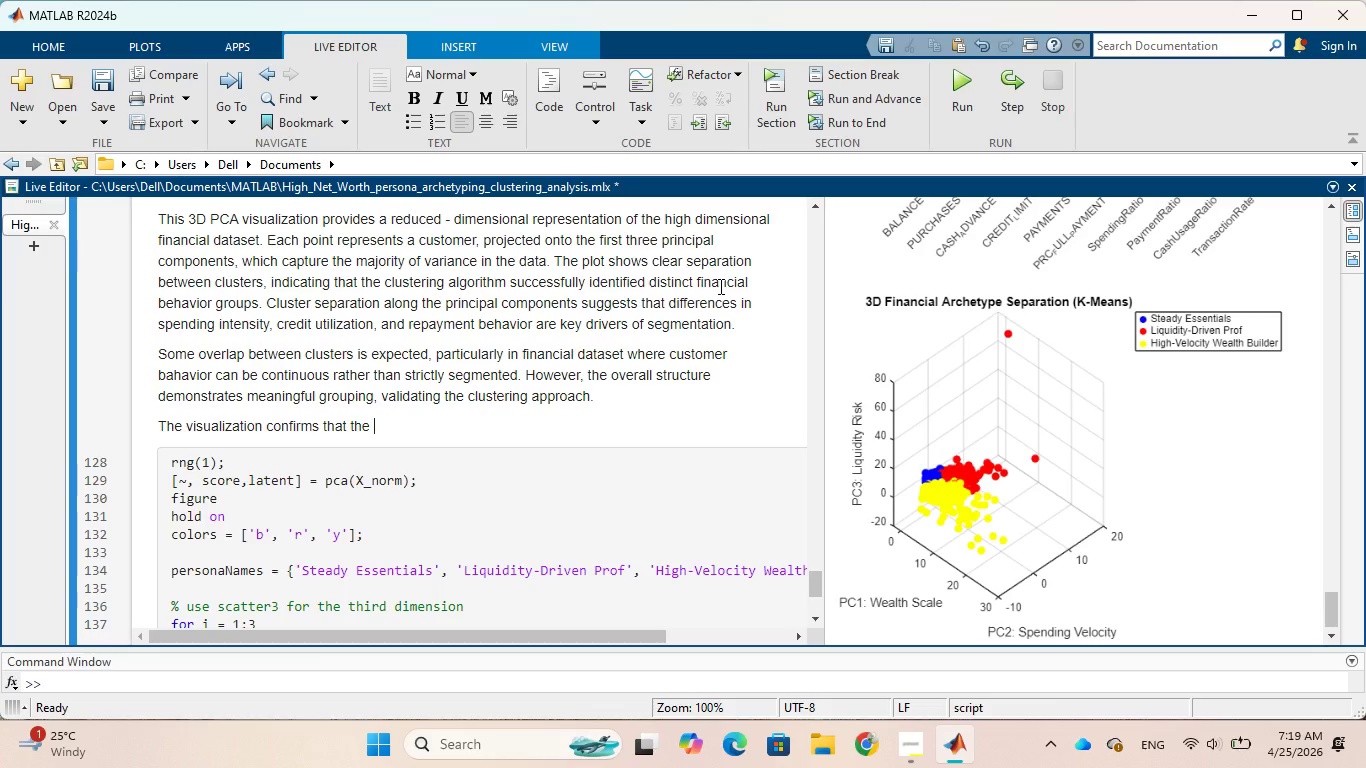 
type(he identifie)
 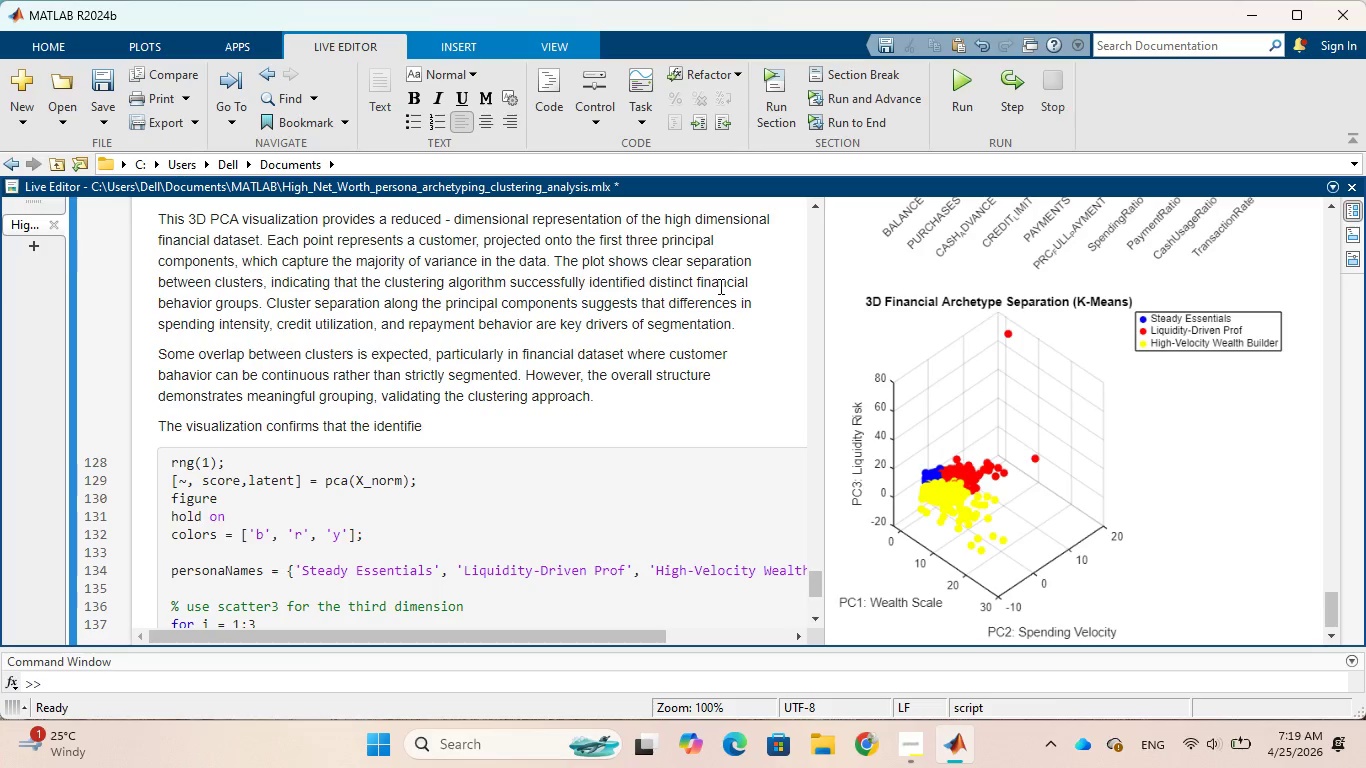 
hold_key(key=D, duration=0.34)
 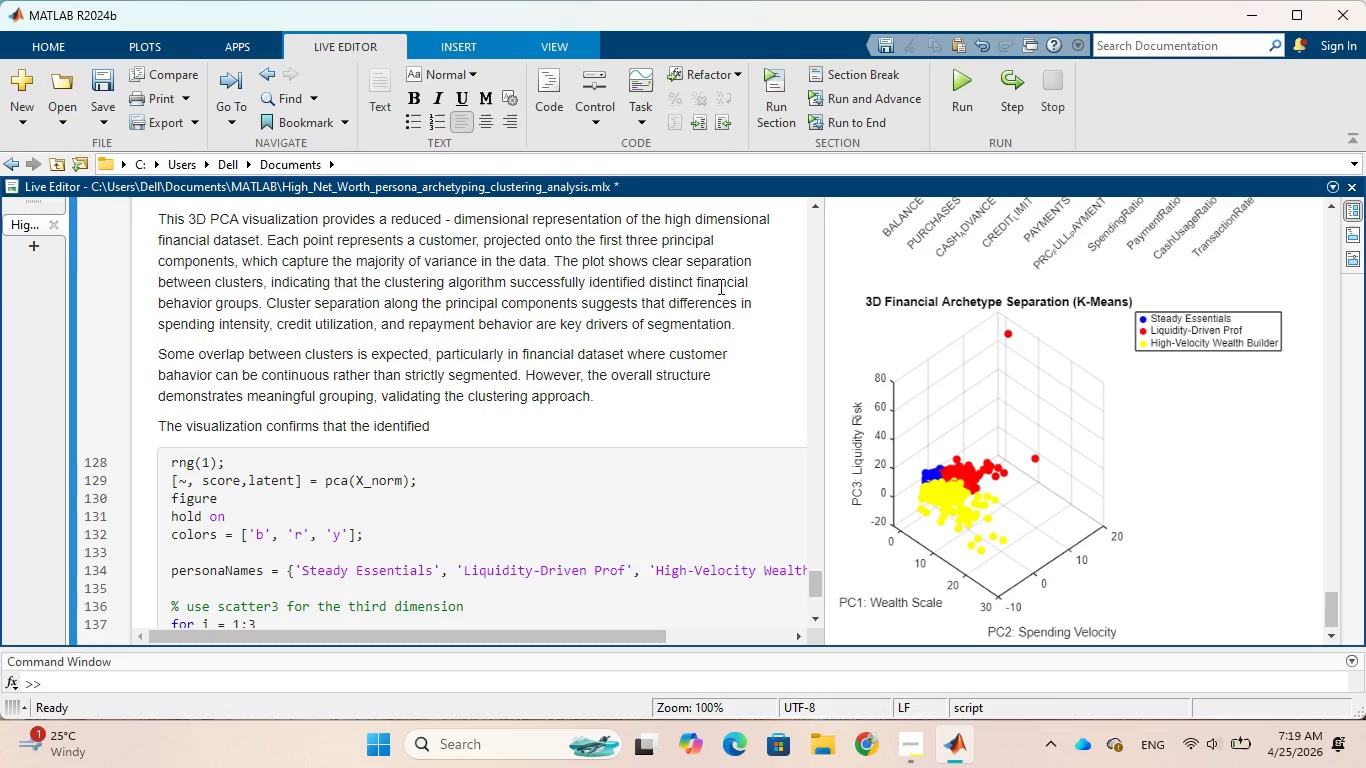 
key(Space)
 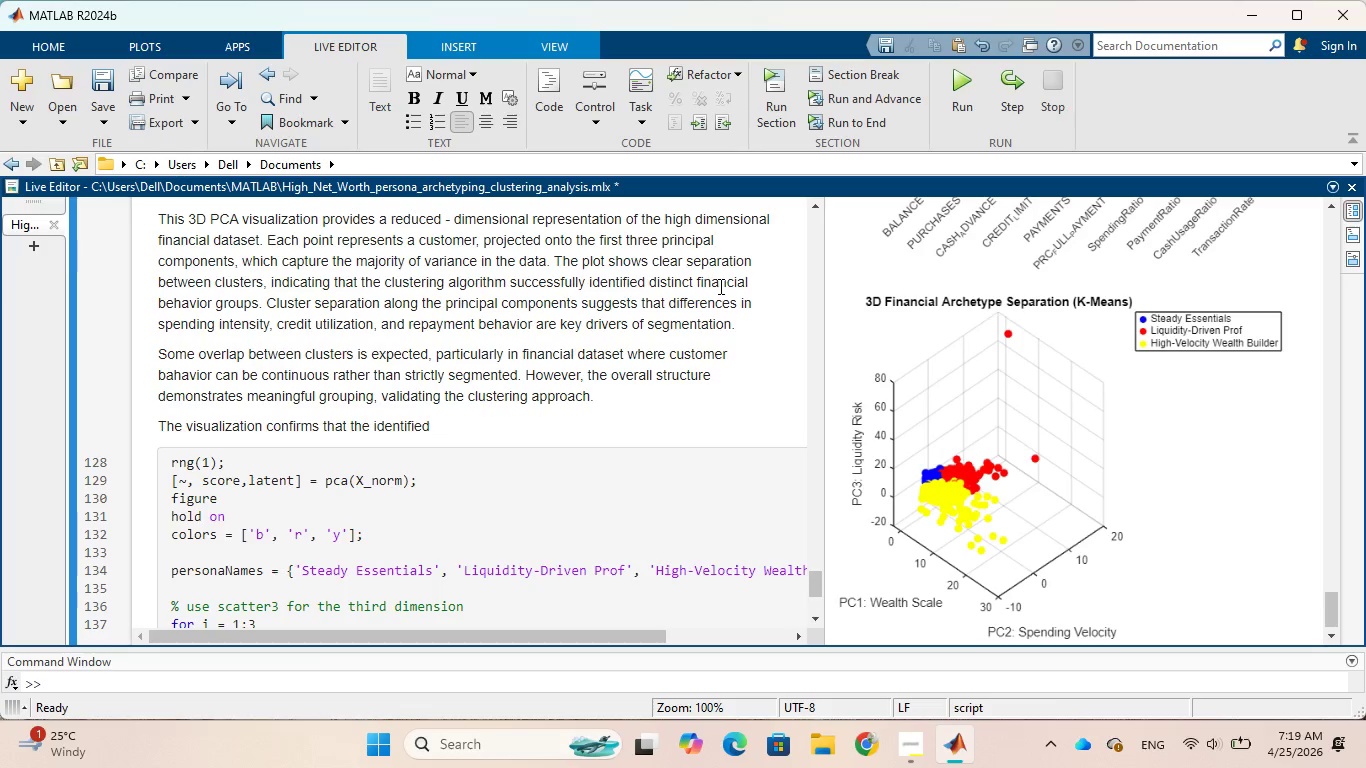 
wait(5.66)
 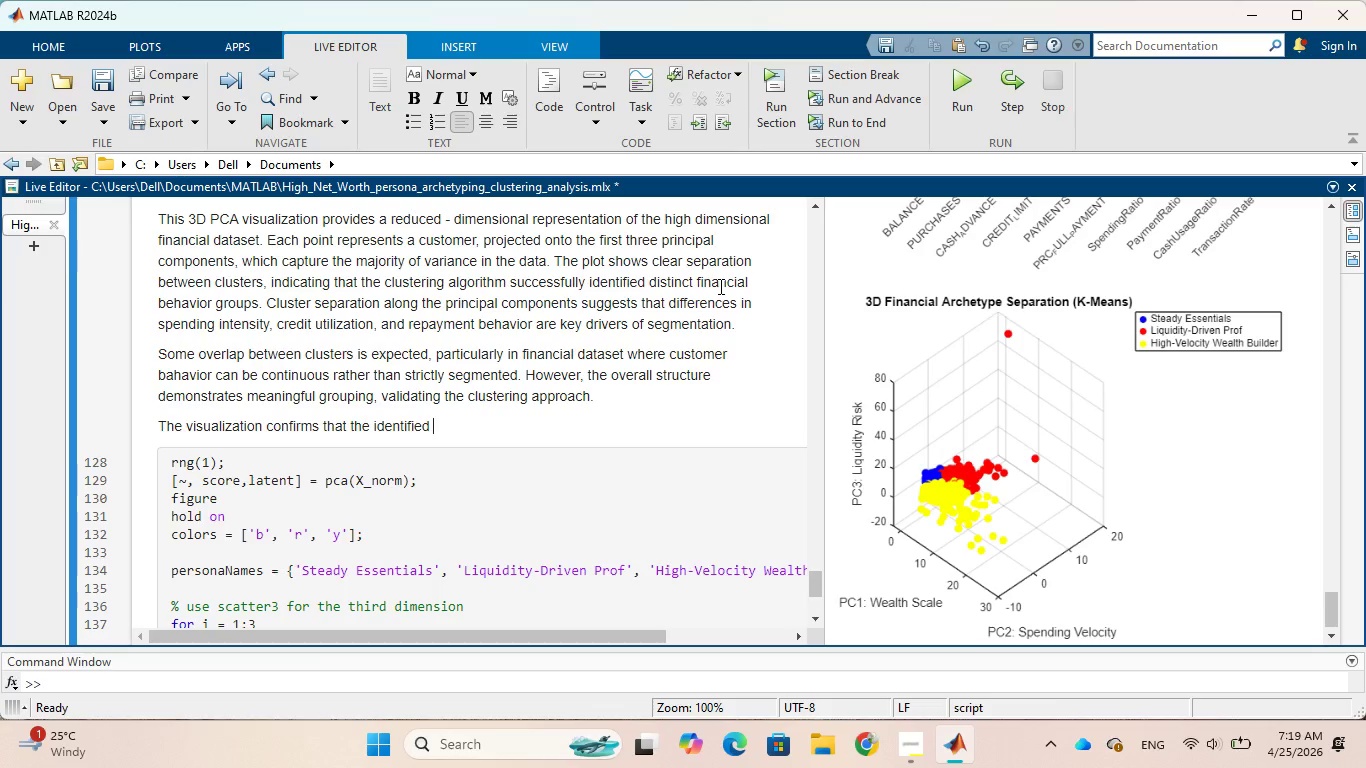 
type(financial archetyp ae)
 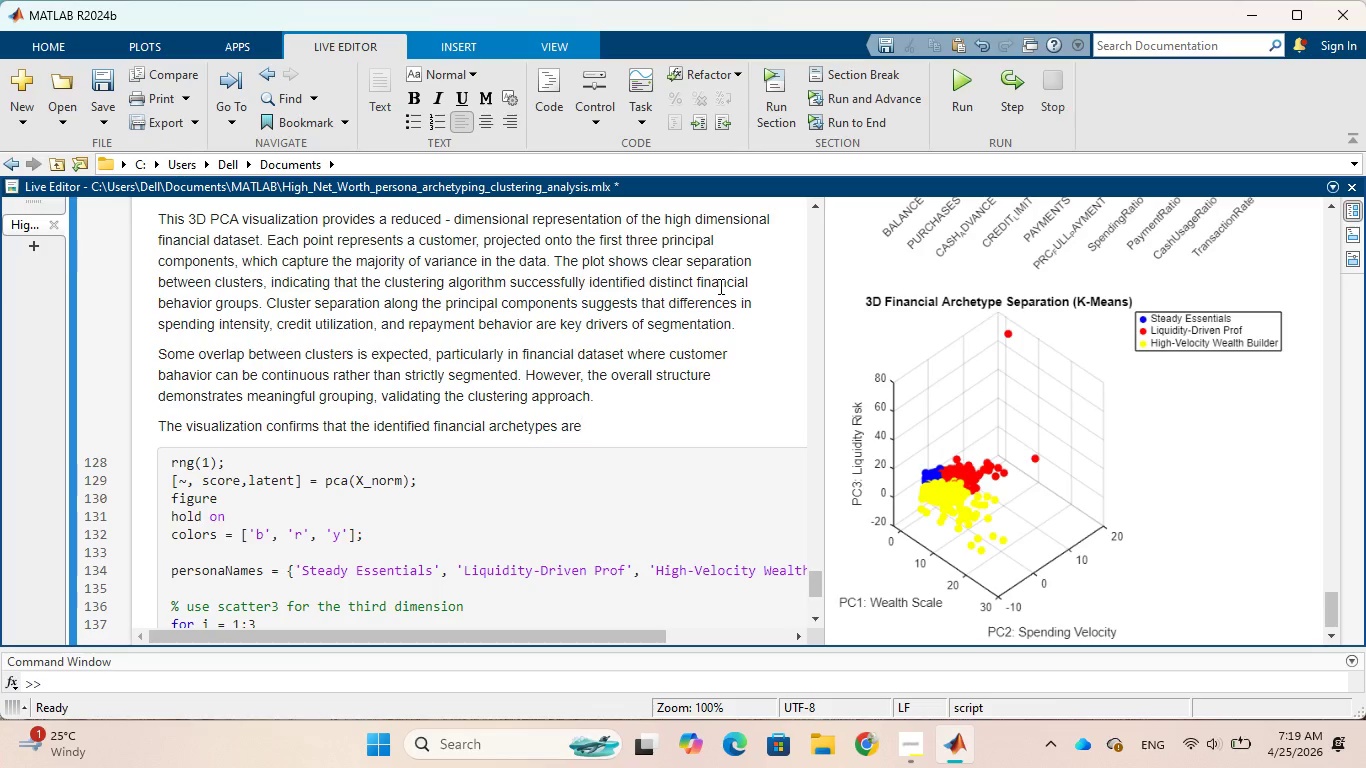 
hold_key(key=S, duration=0.33)
 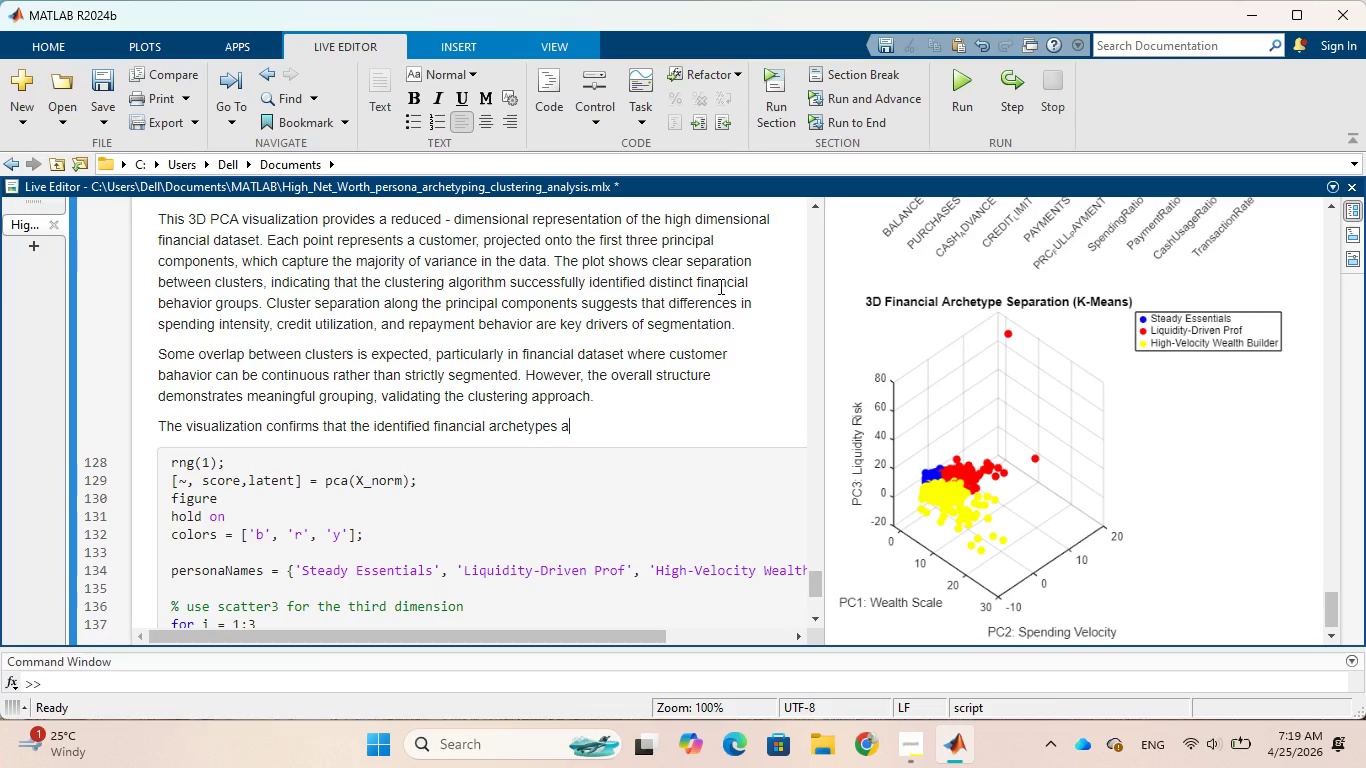 
hold_key(key=R, duration=0.33)
 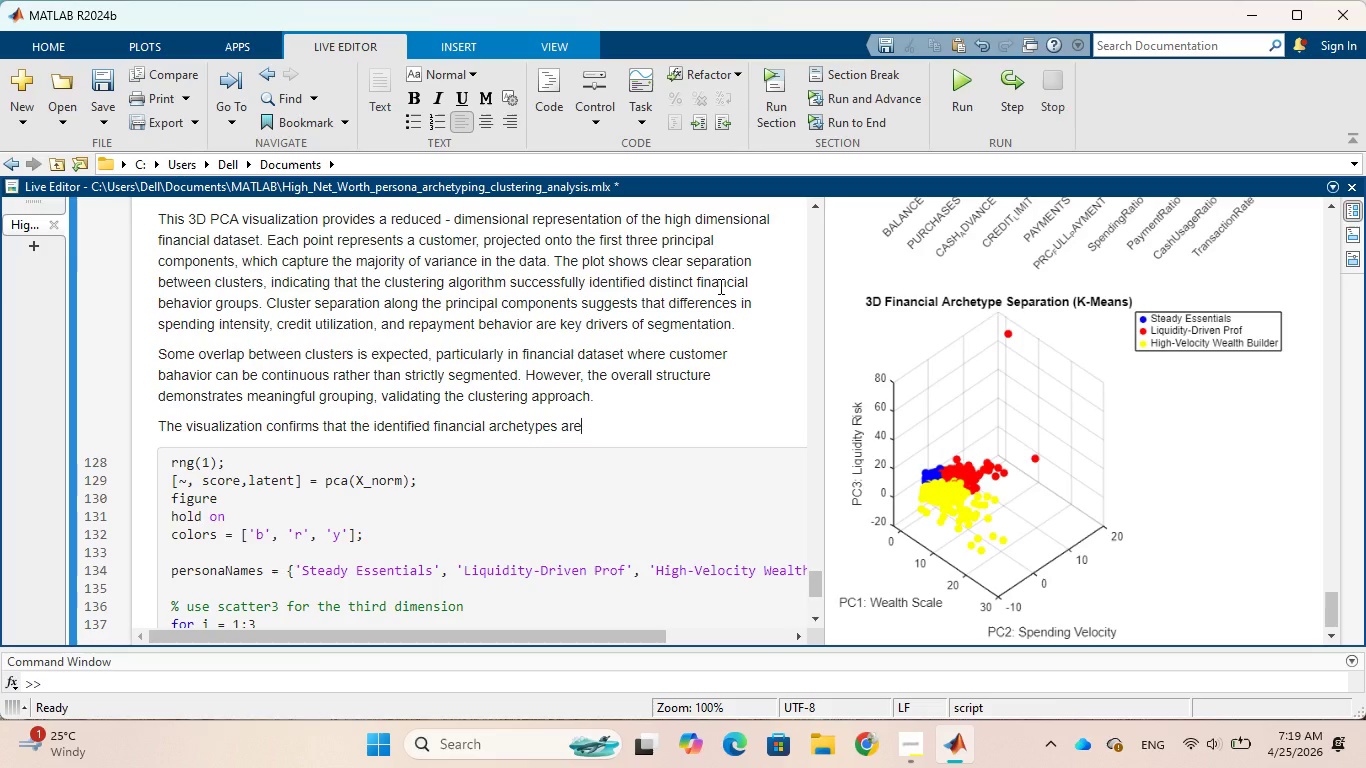 
wait(6.42)
 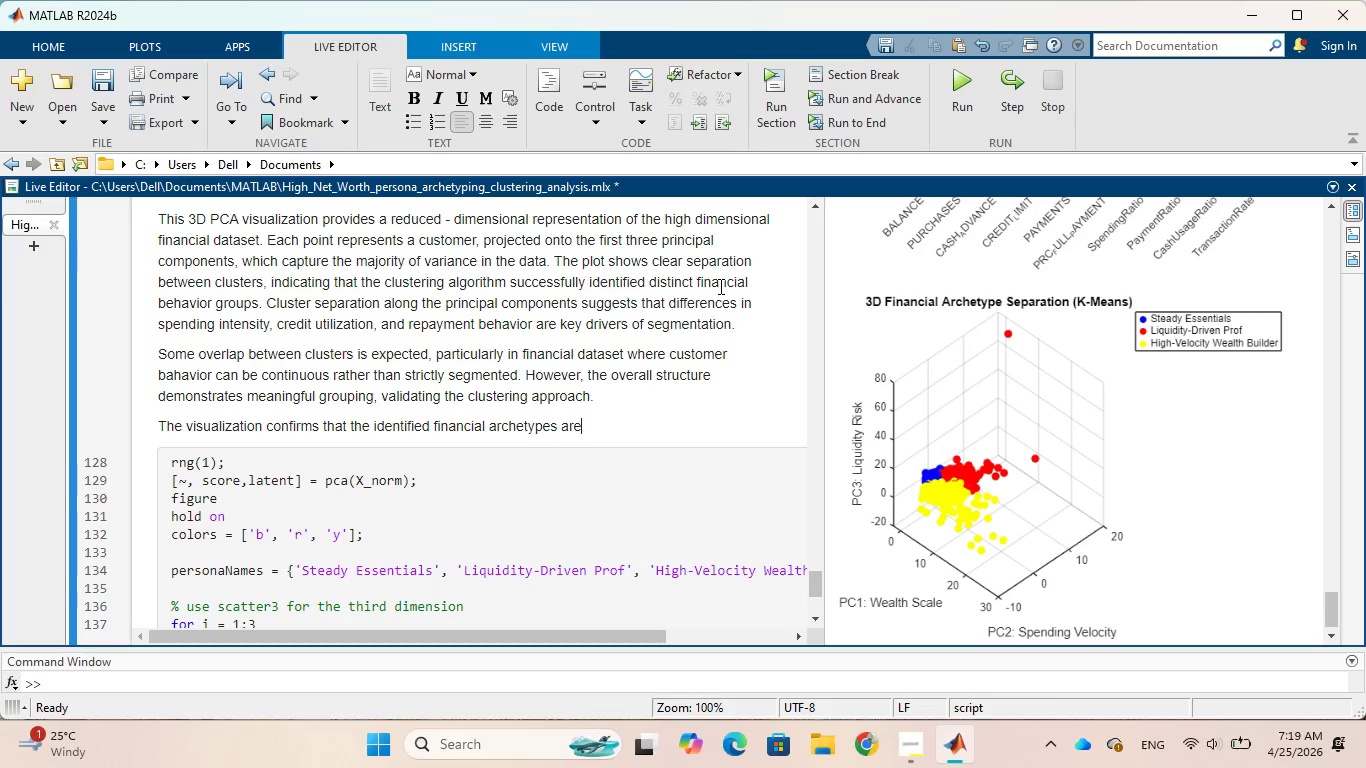 
type( not arbi)
 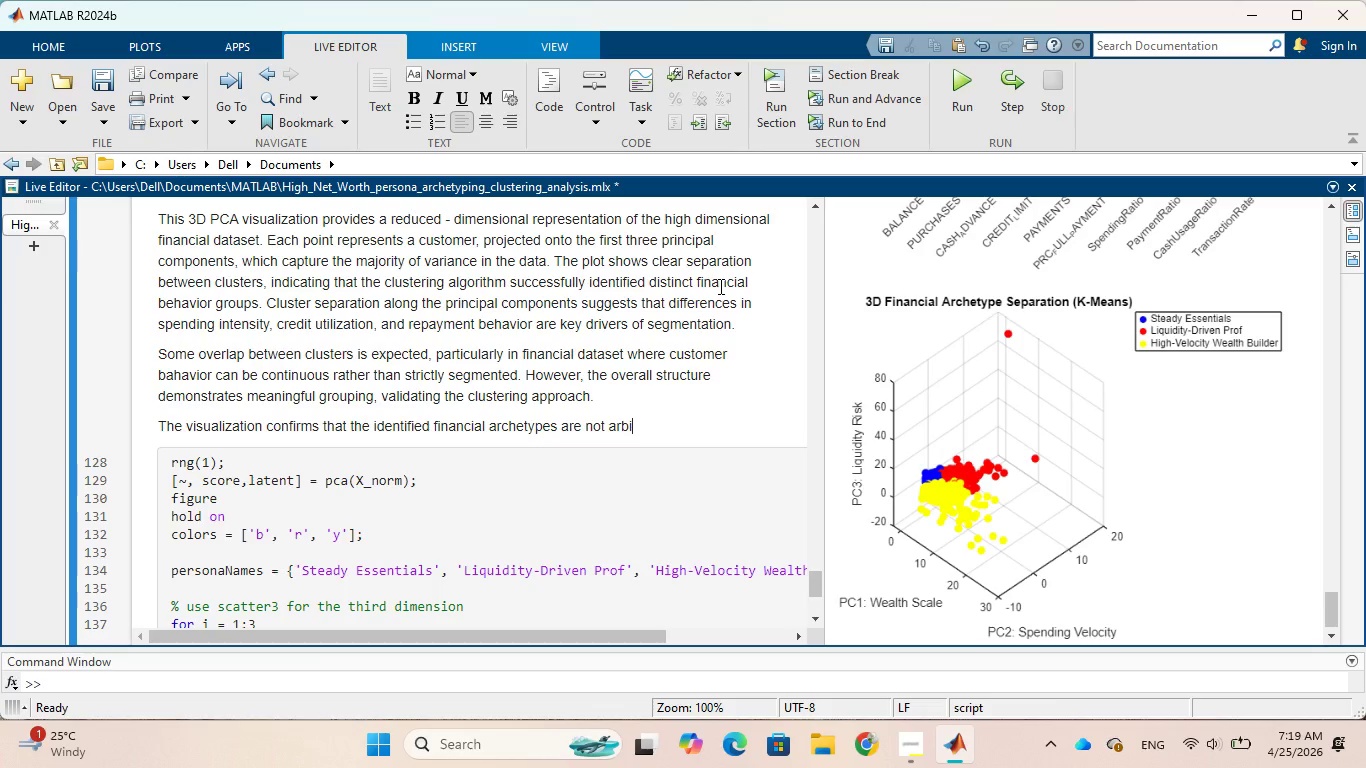 
type(trary)
 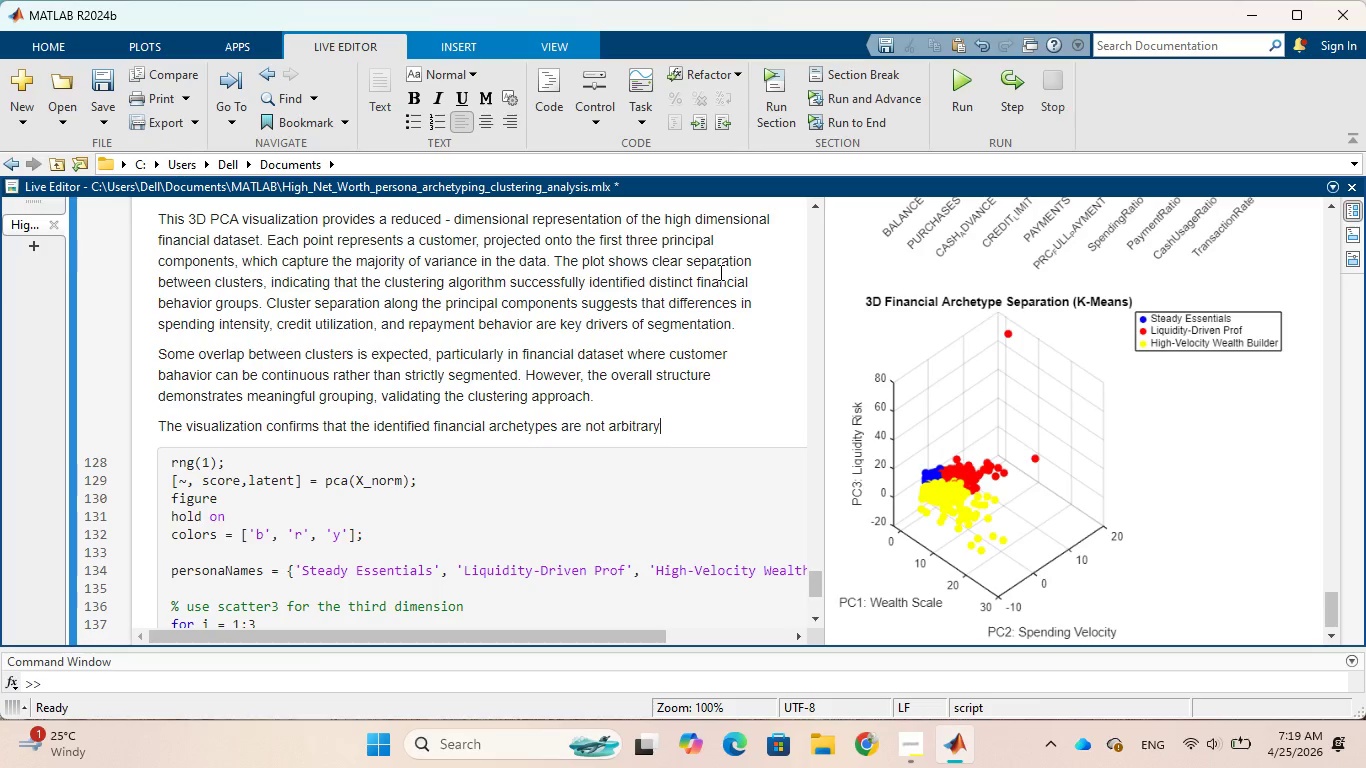 
type( but ae )
 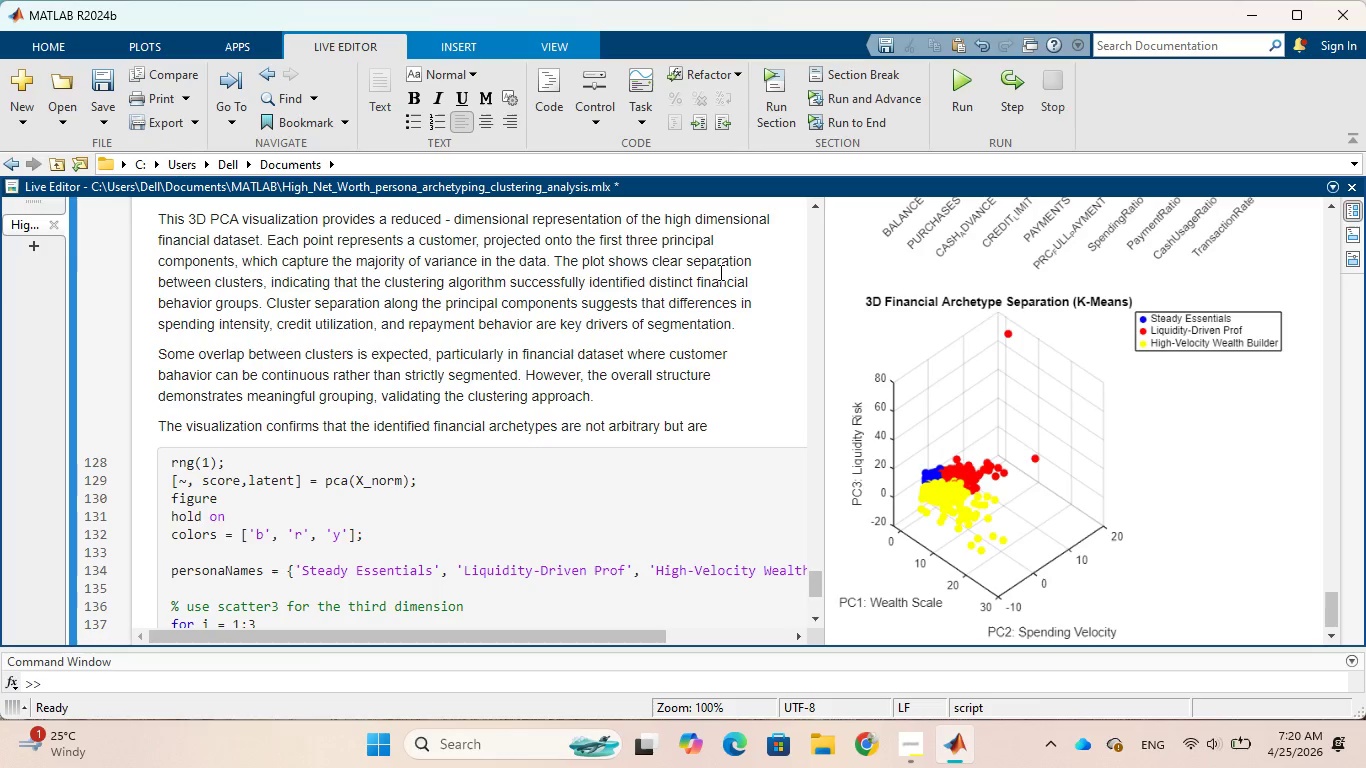 
hold_key(key=R, duration=0.31)
 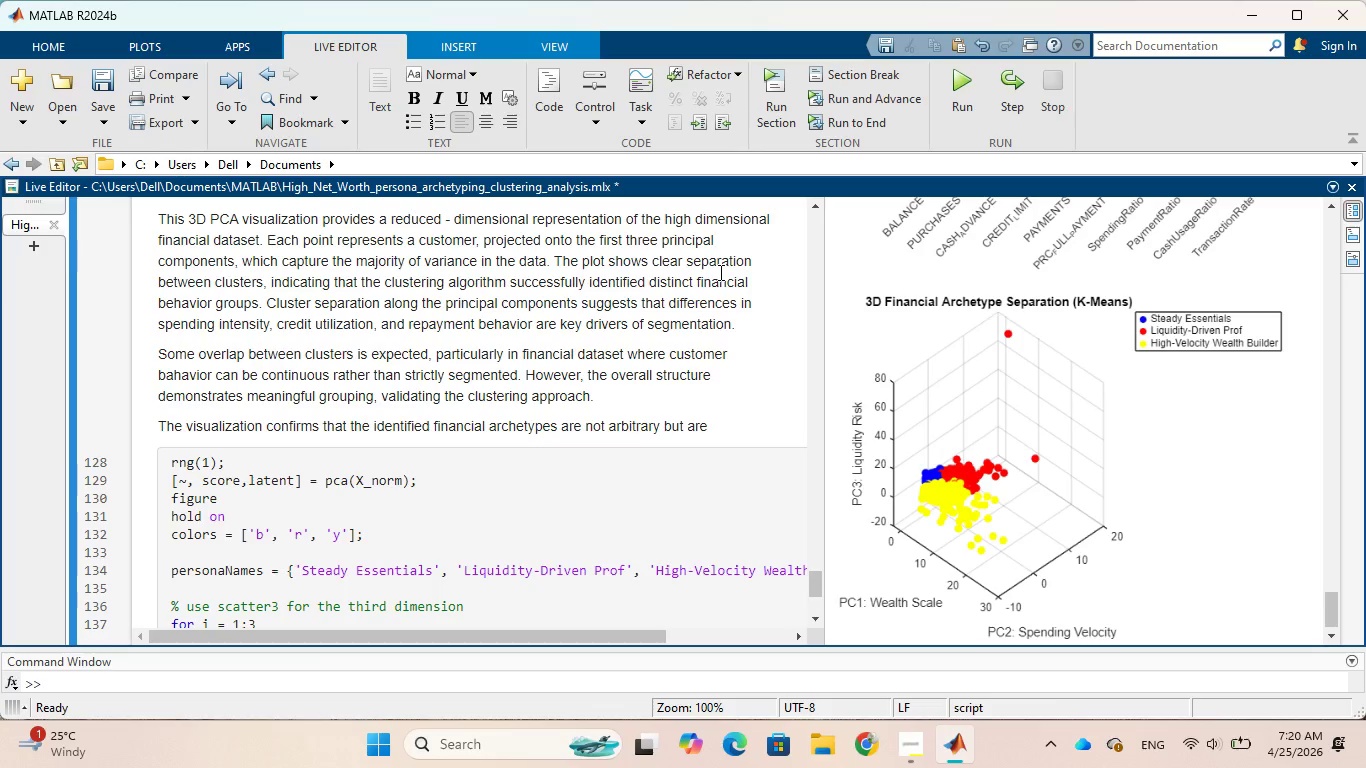 
wait(11.95)
 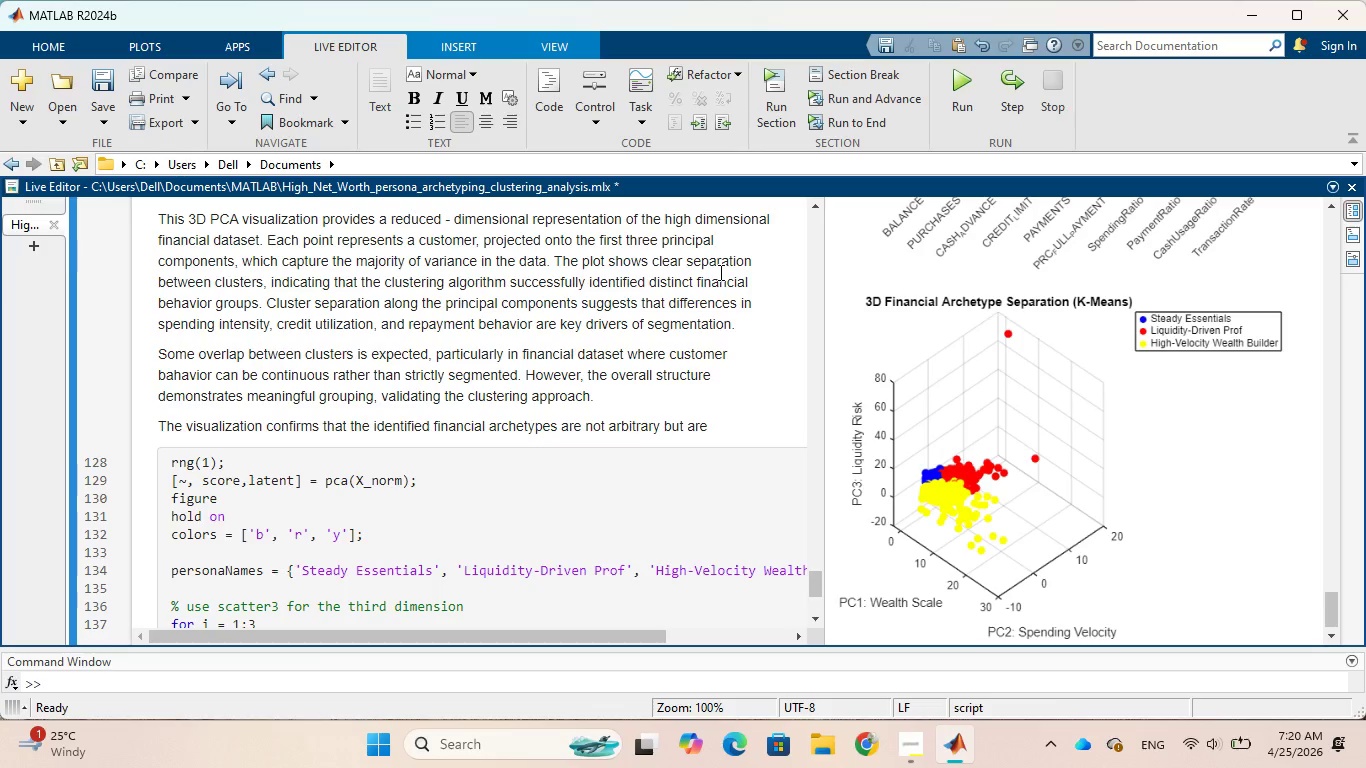 
type(suppored by )
 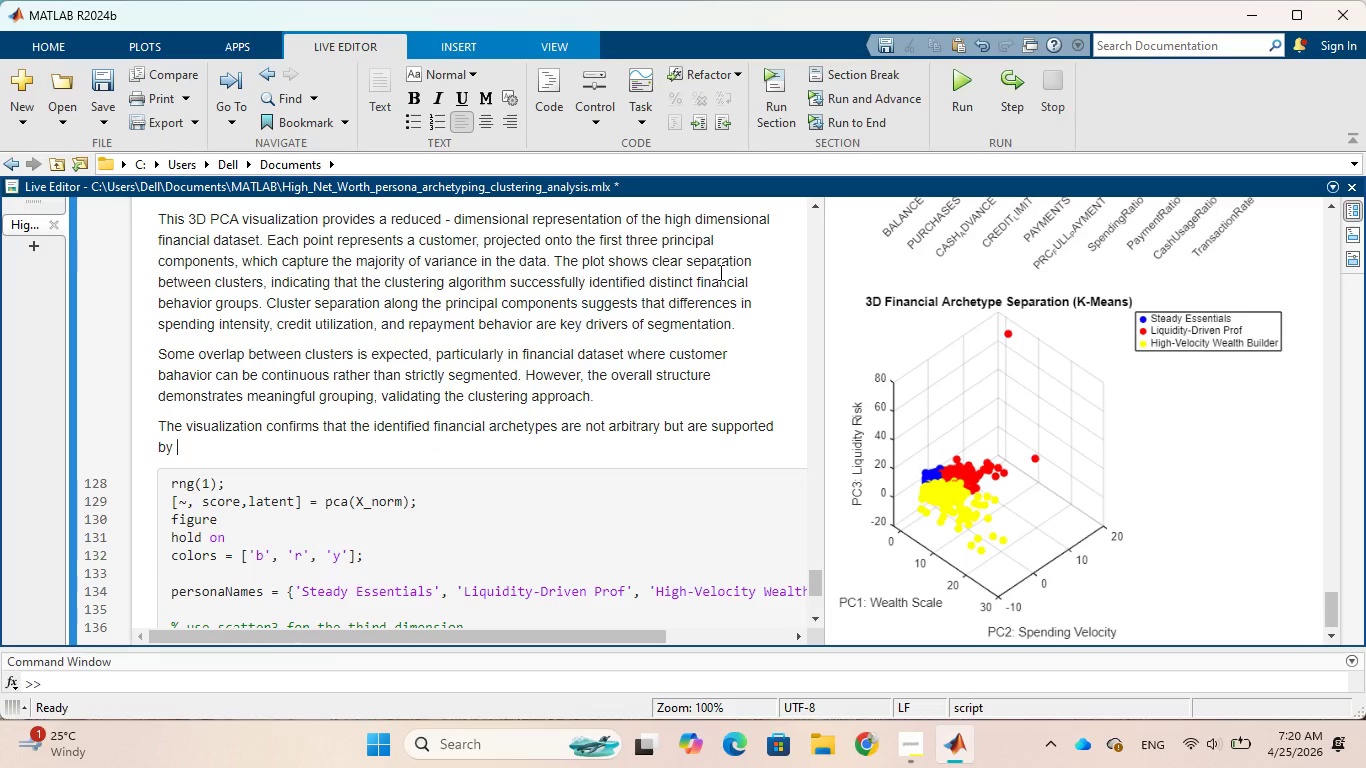 
hold_key(key=T, duration=0.31)
 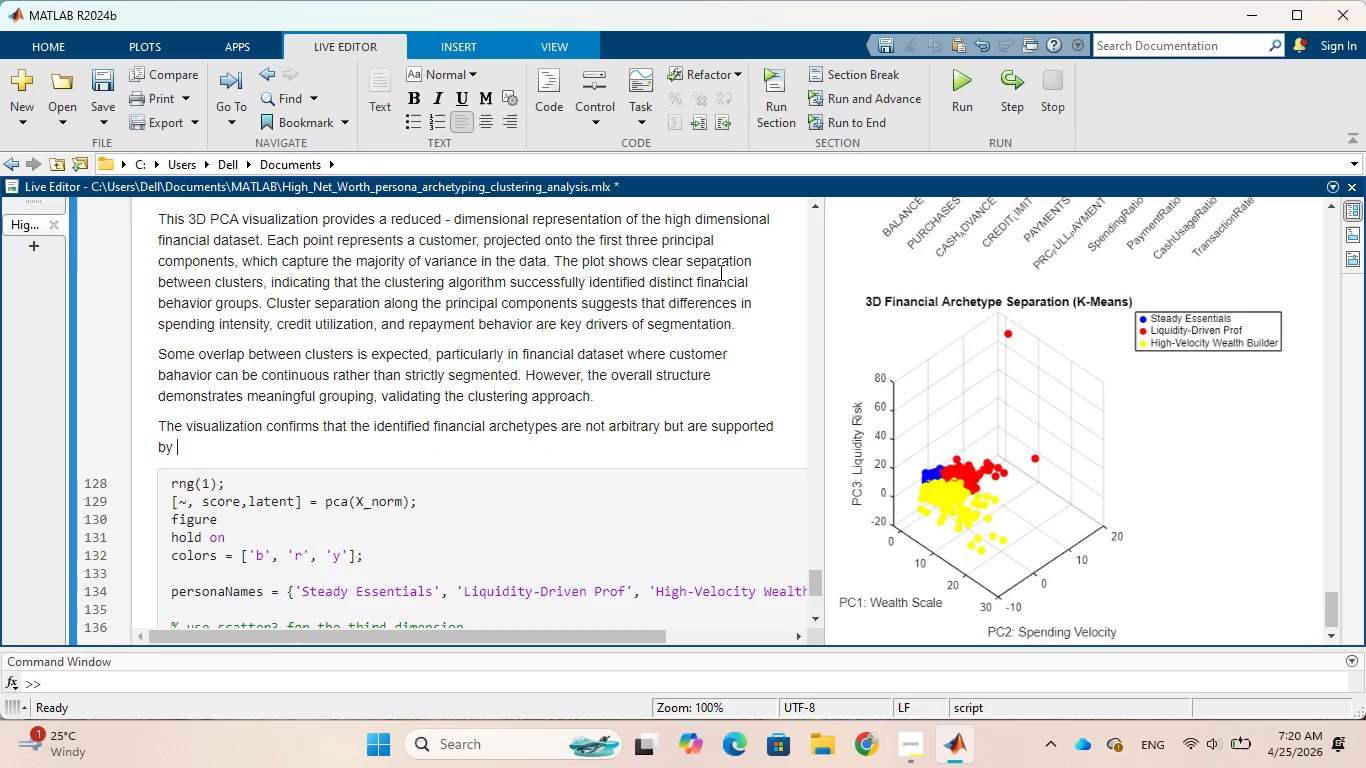 
wait(6.02)
 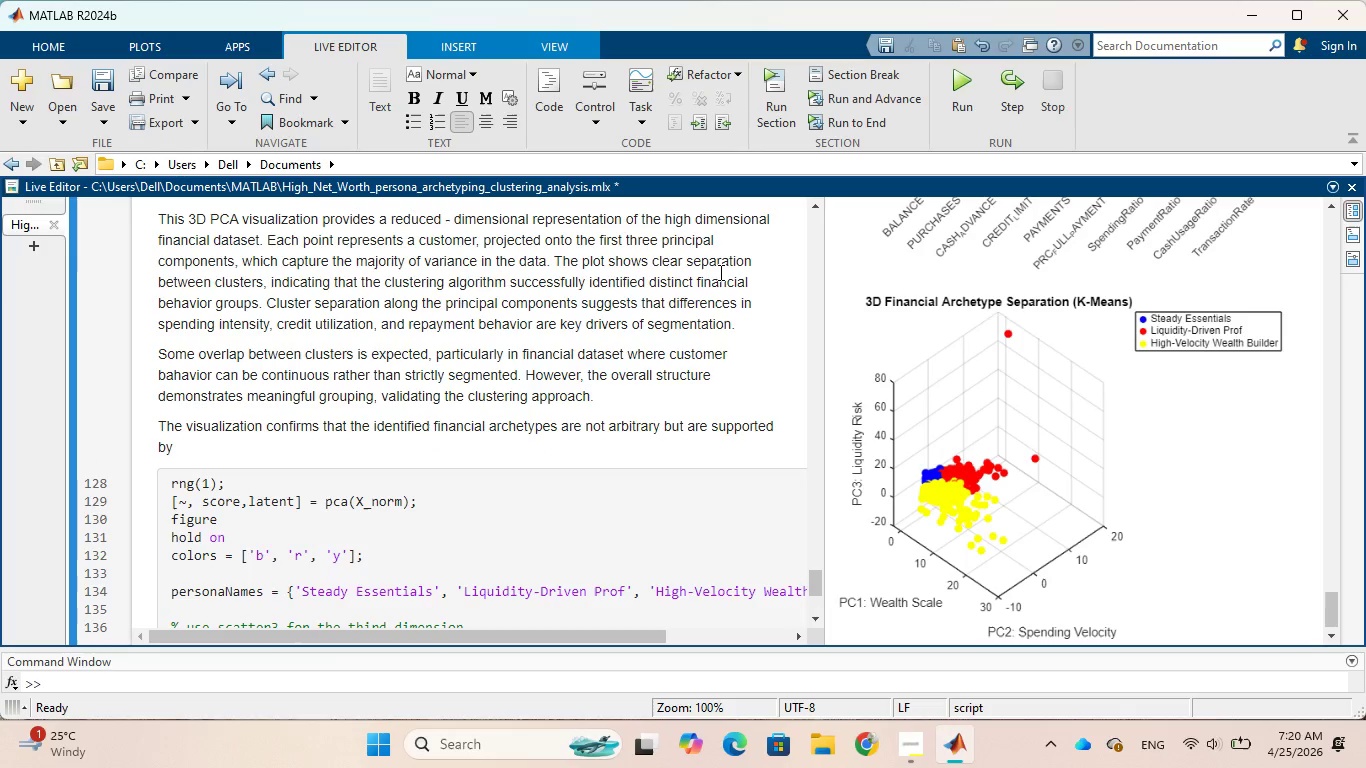 
type(unders)
key(Backspace)
type(lying sta)
 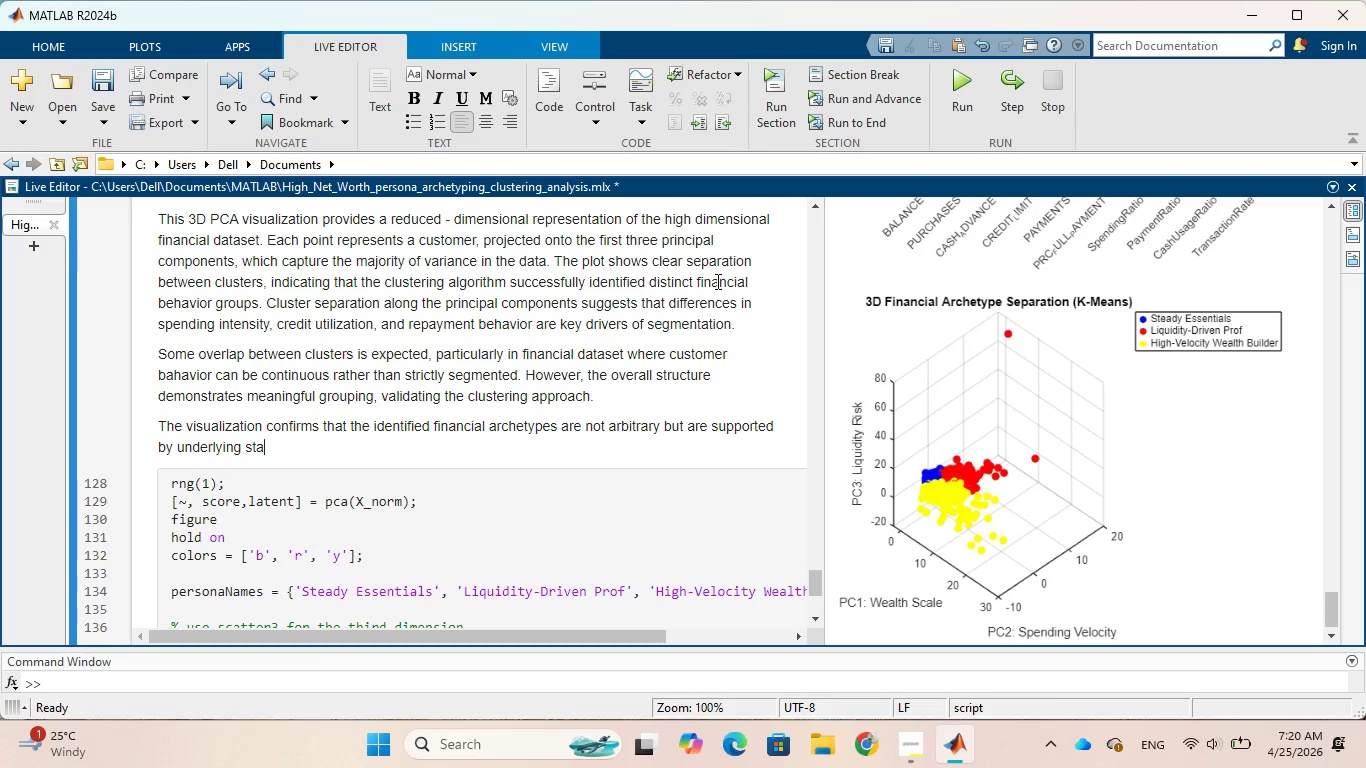 
wait(6.45)
 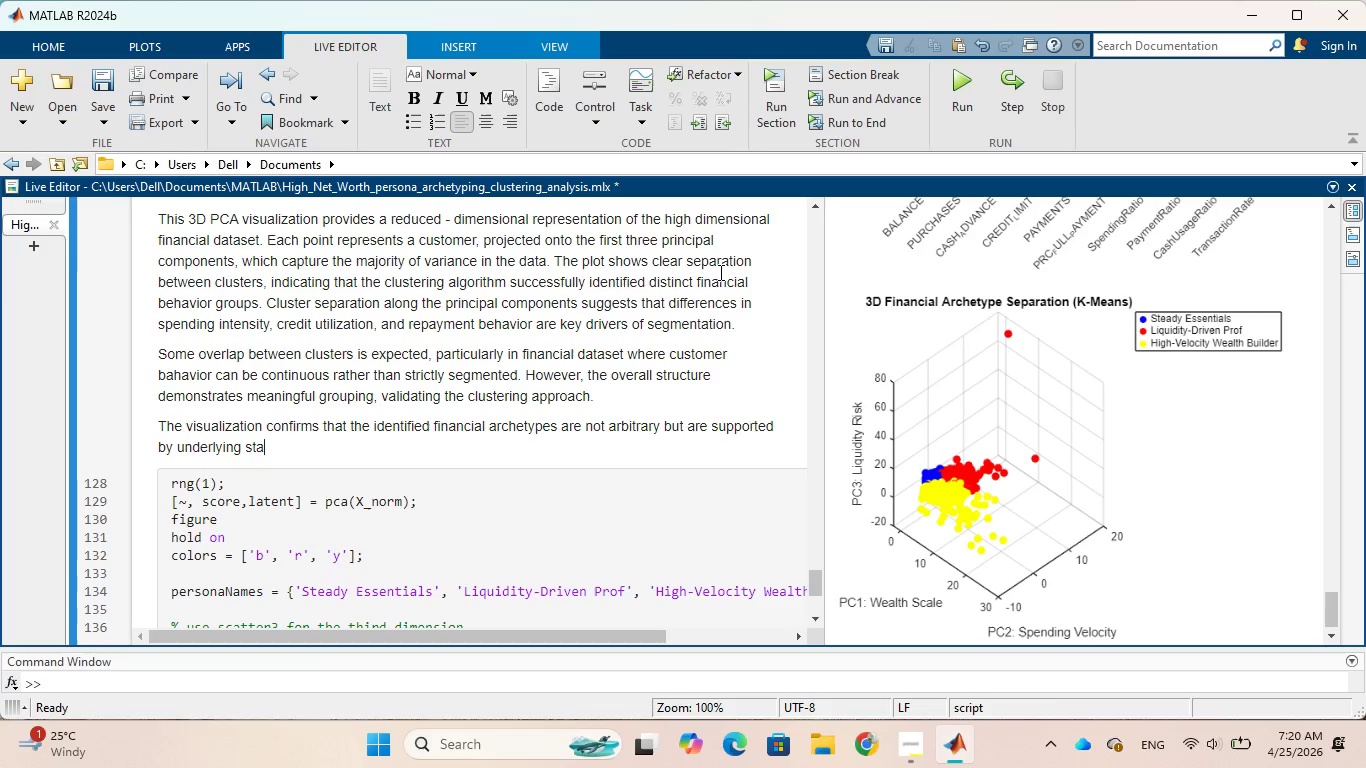 
type(tistical )
 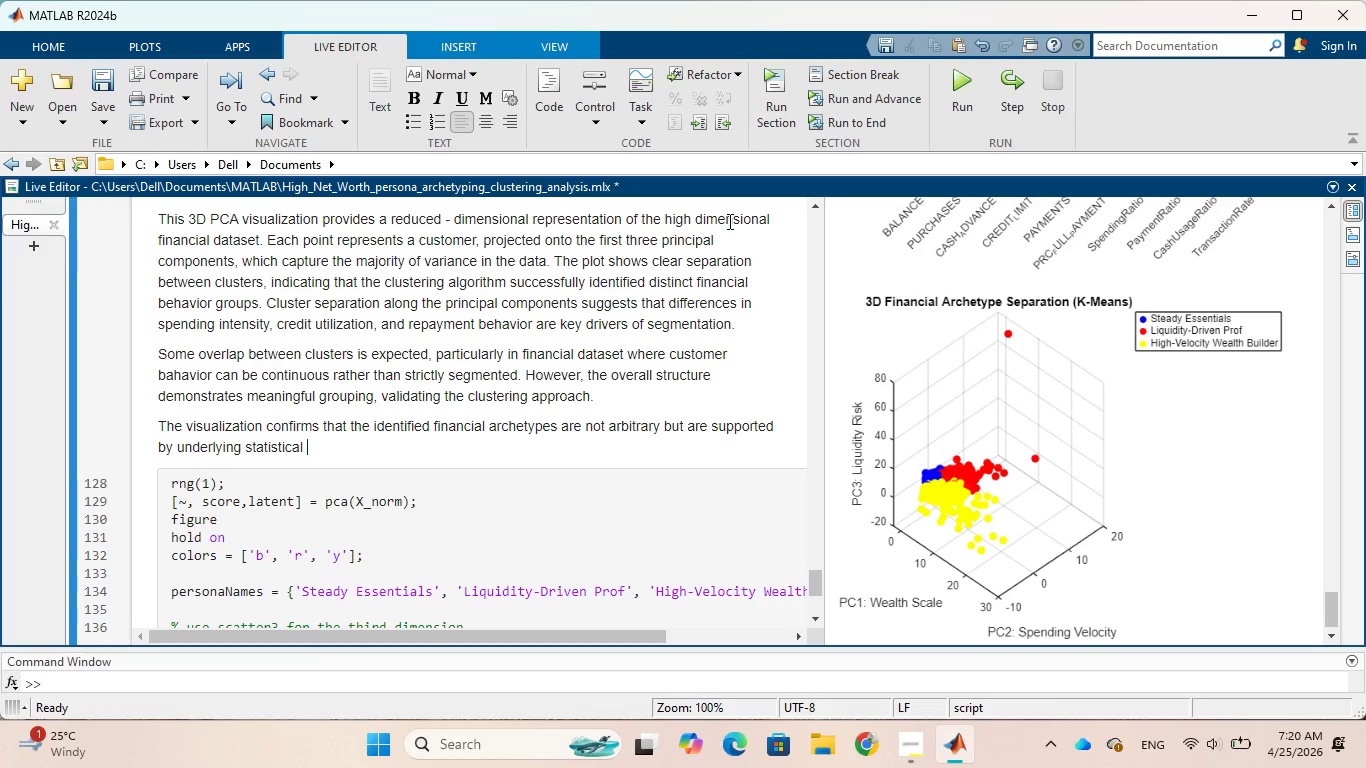 
type(patterns in he ad)
key(Backspace)
key(Backspace)
type(data)
 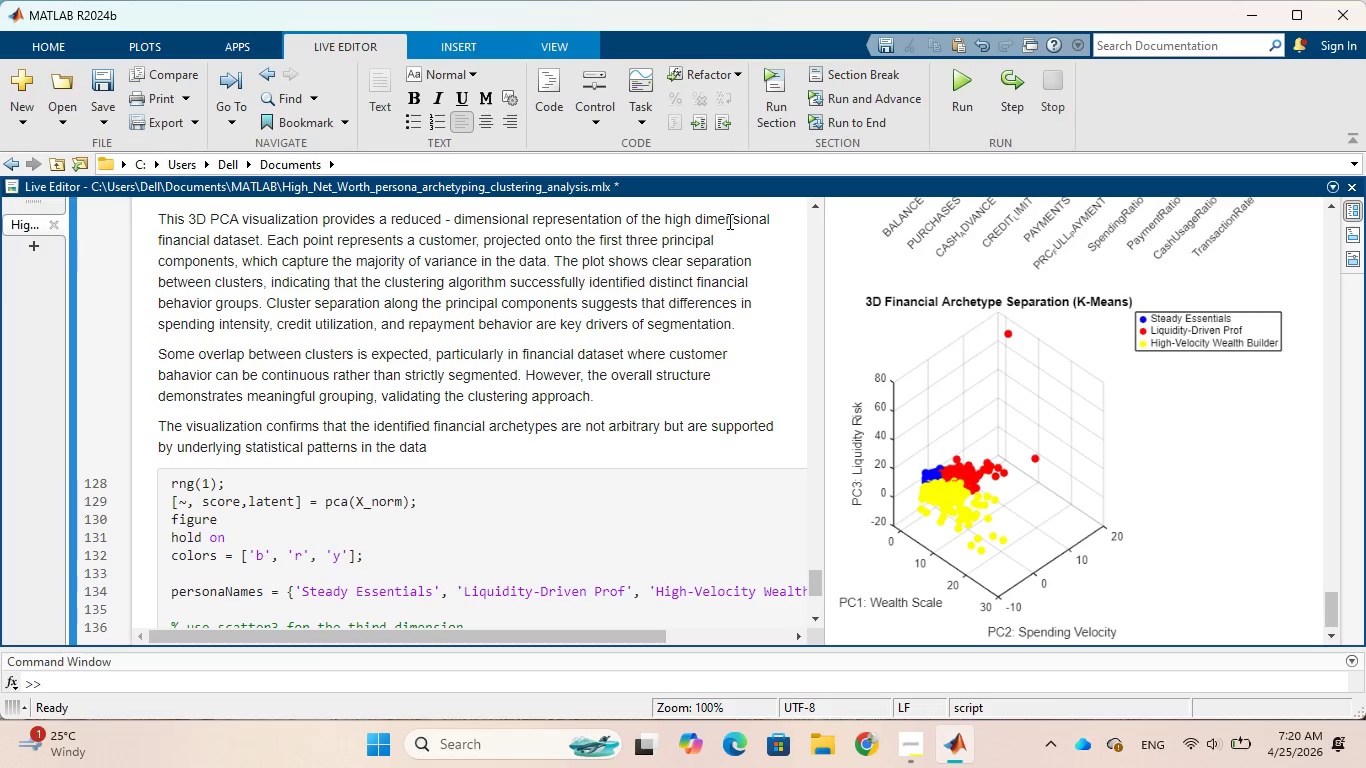 
wait(13.52)
 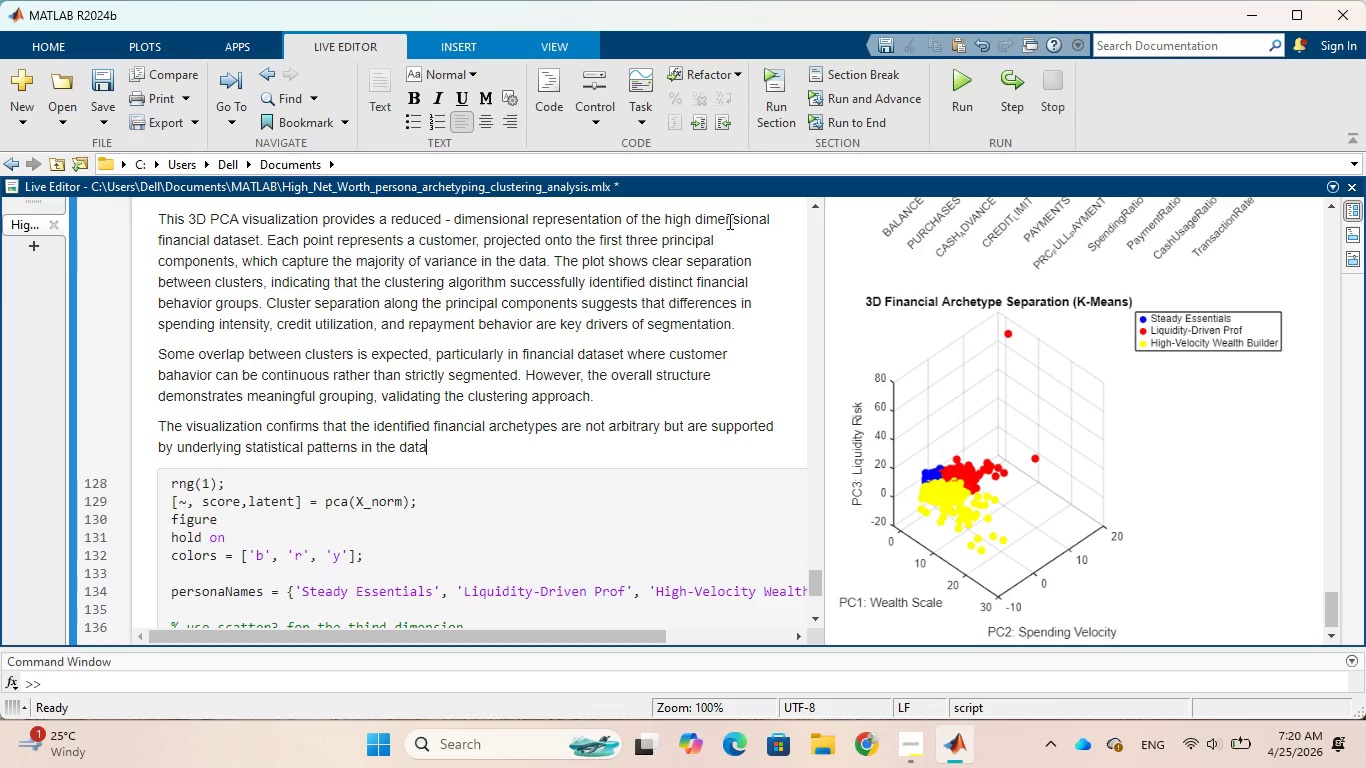 
scroll: coordinate [512, 397], scroll_direction: down, amount: 10.0
 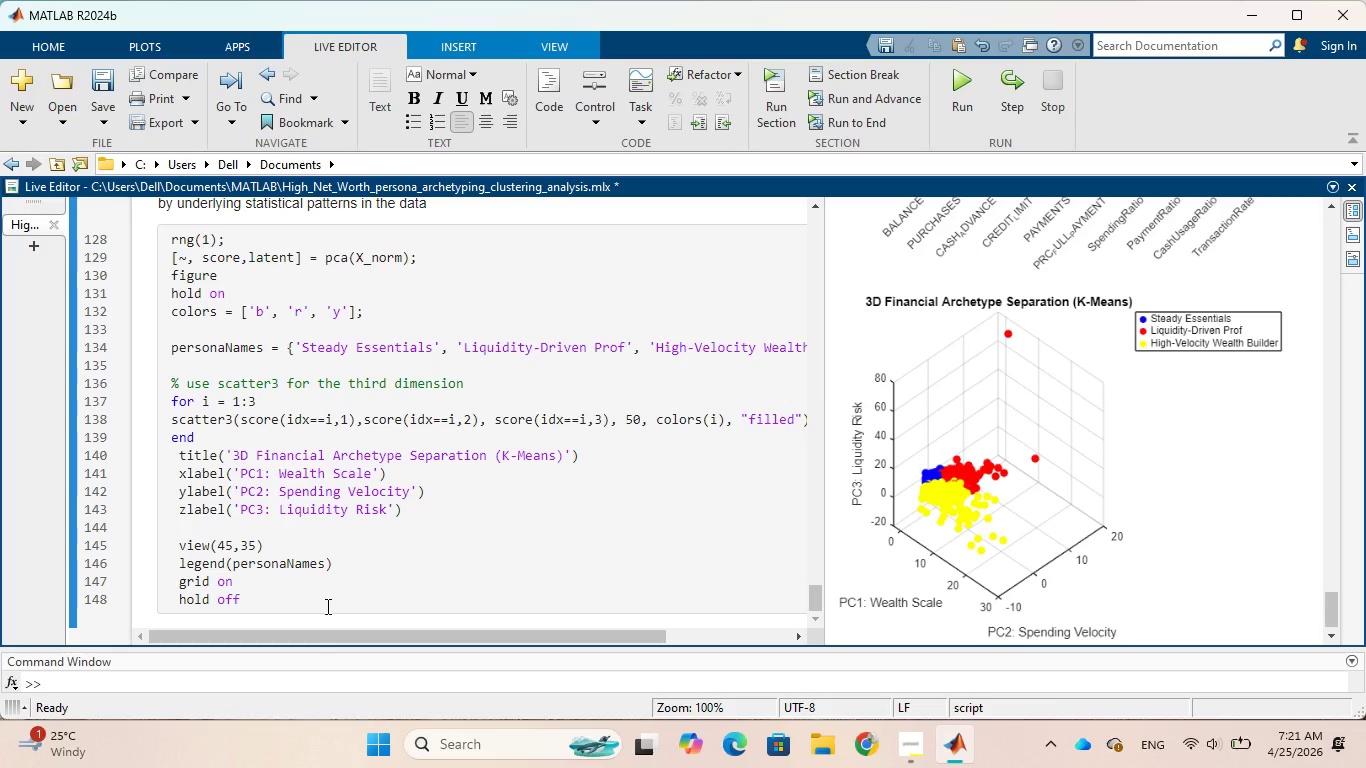 
left_click([326, 604])
 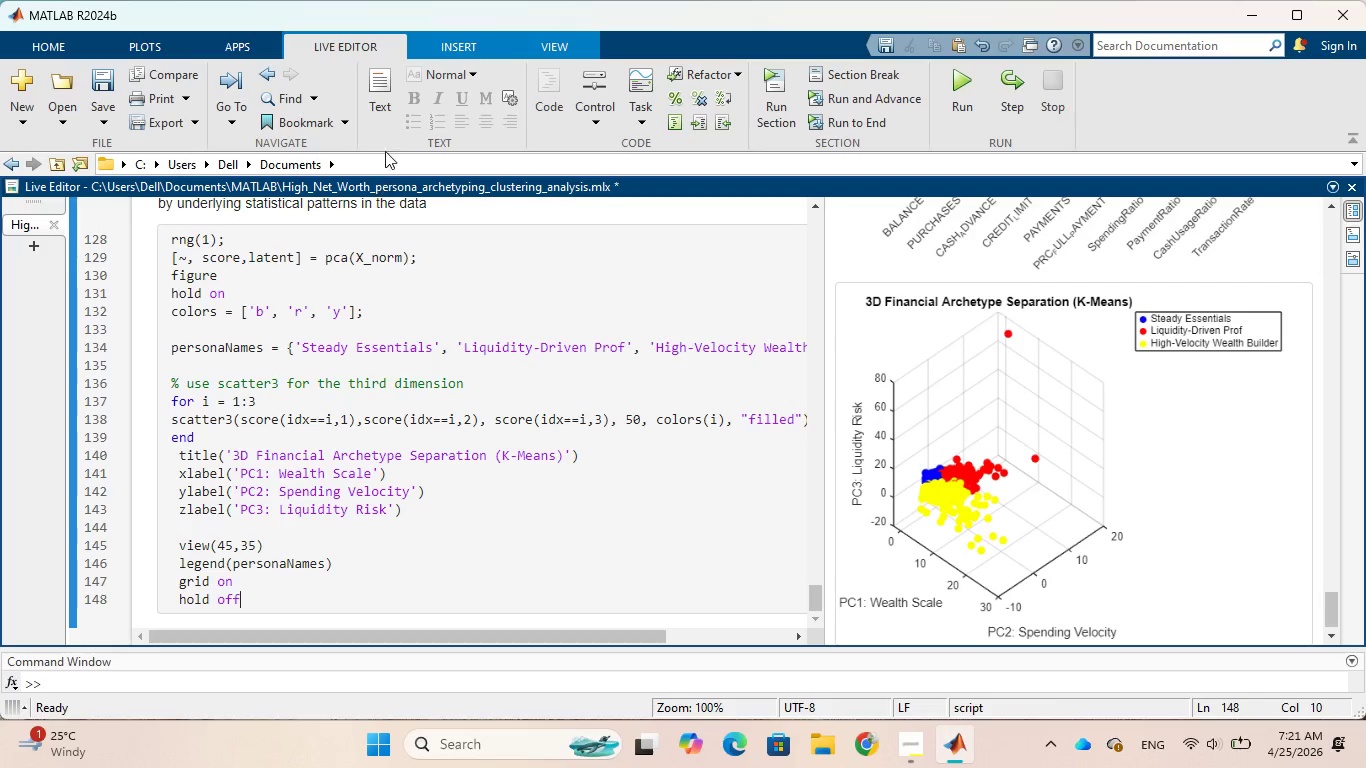 
left_click([385, 101])
 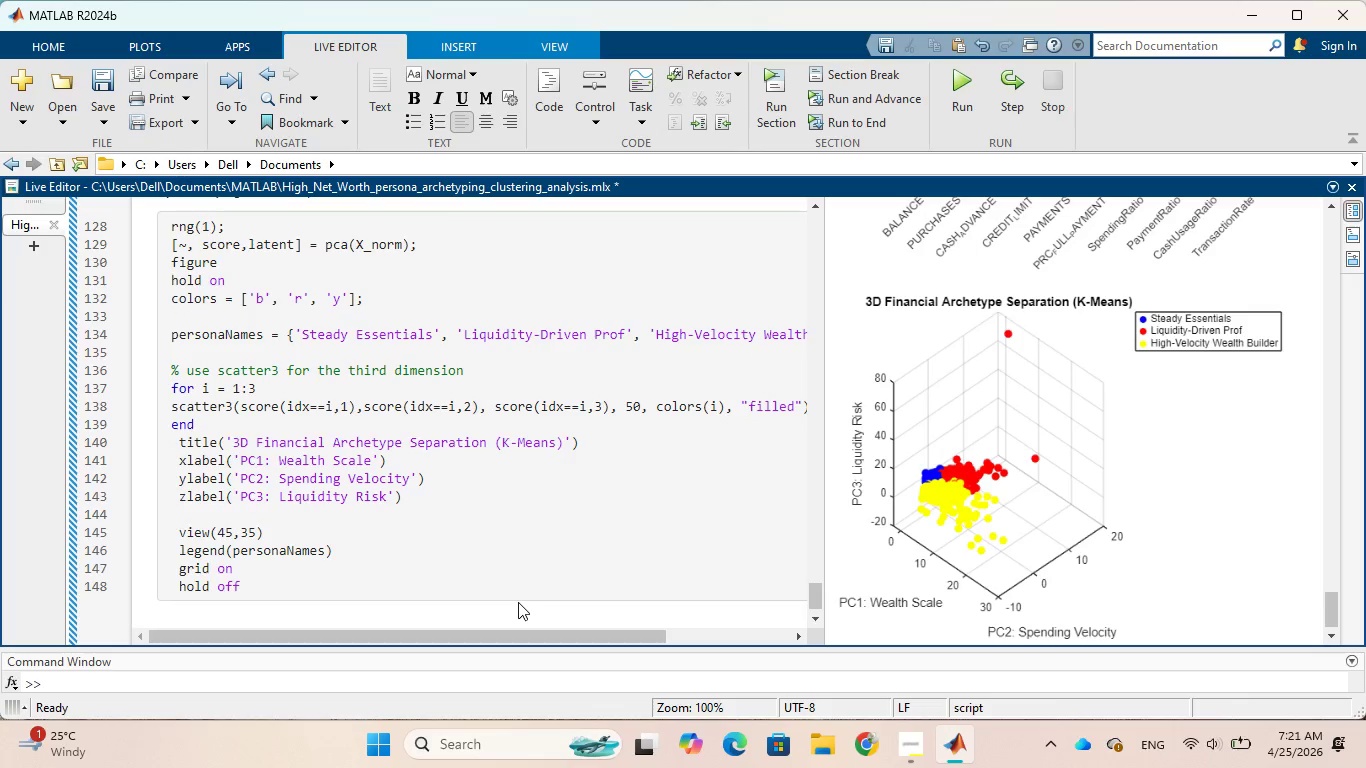 
type(Conclusion)
 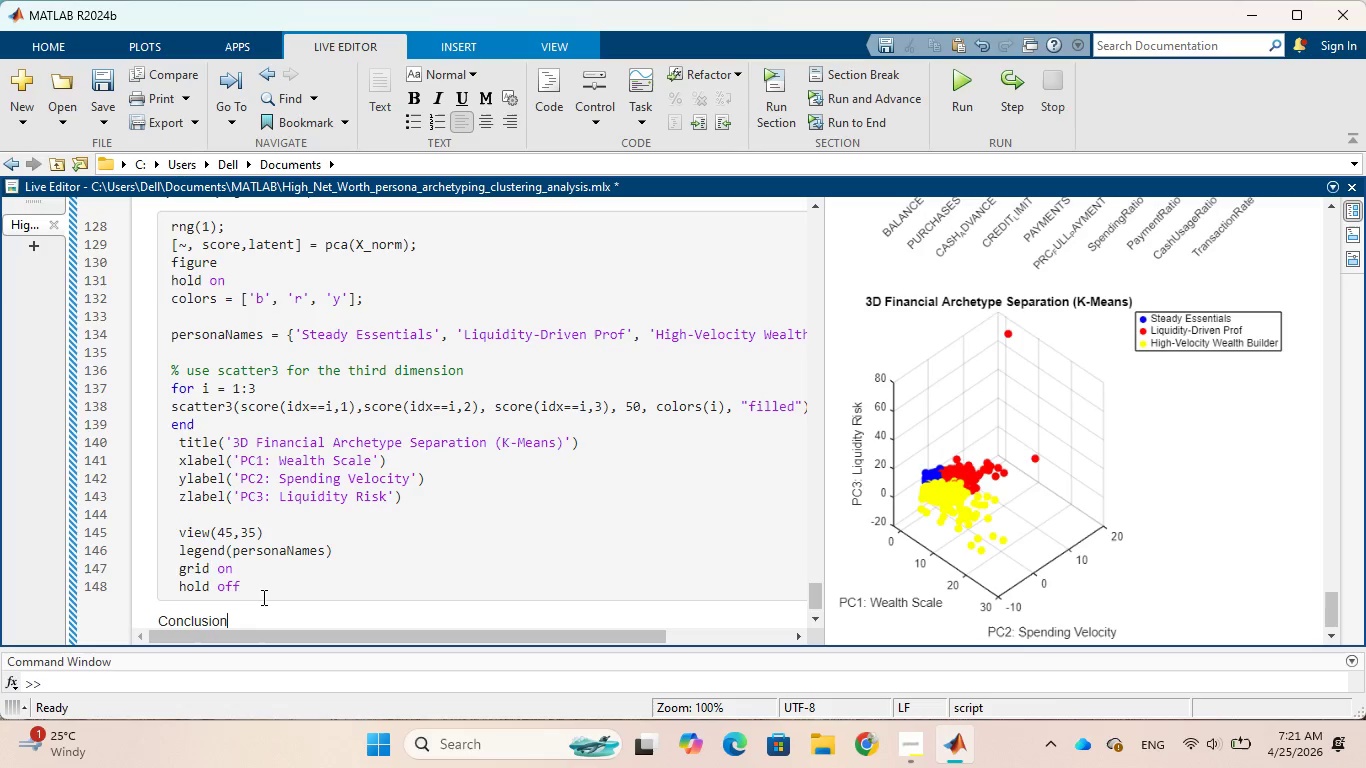 
left_click_drag(start_coordinate=[238, 619], to_coordinate=[153, 619])
 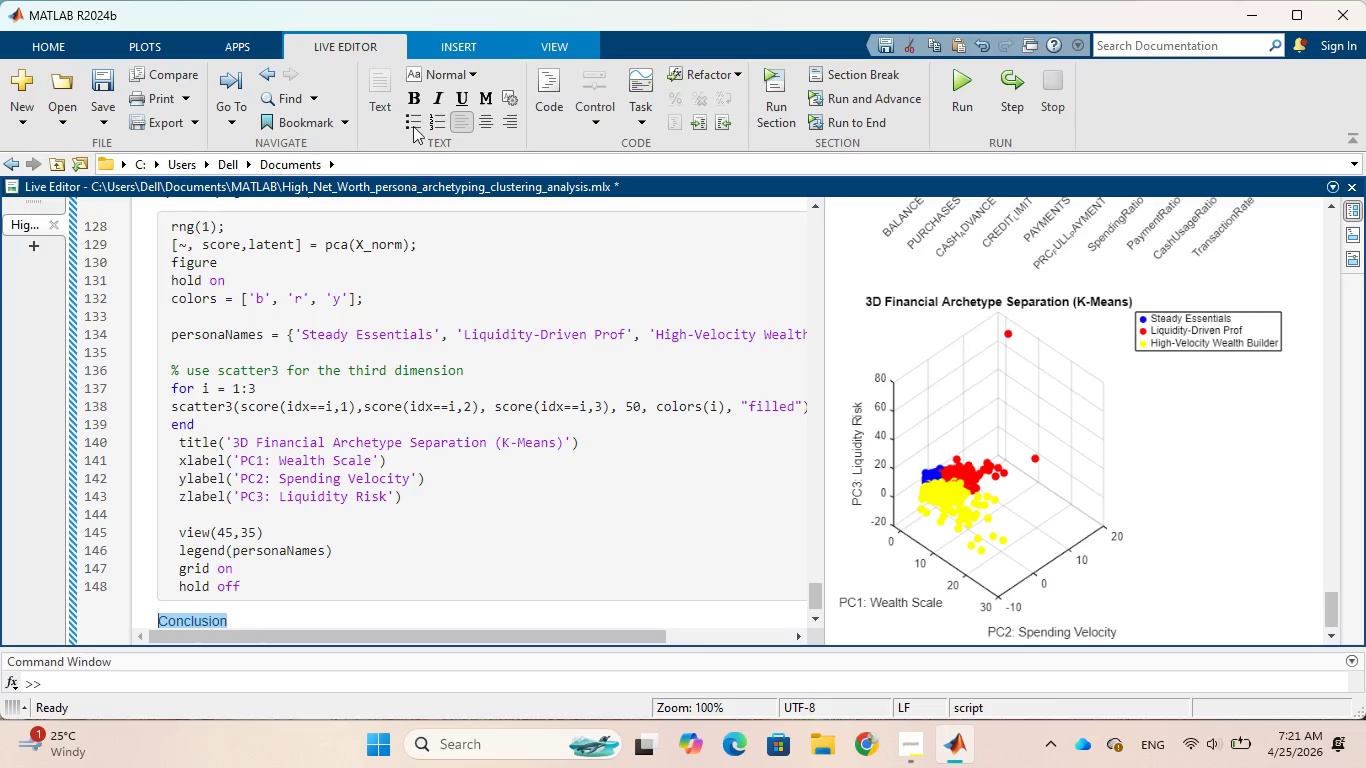 
left_click([412, 101])
 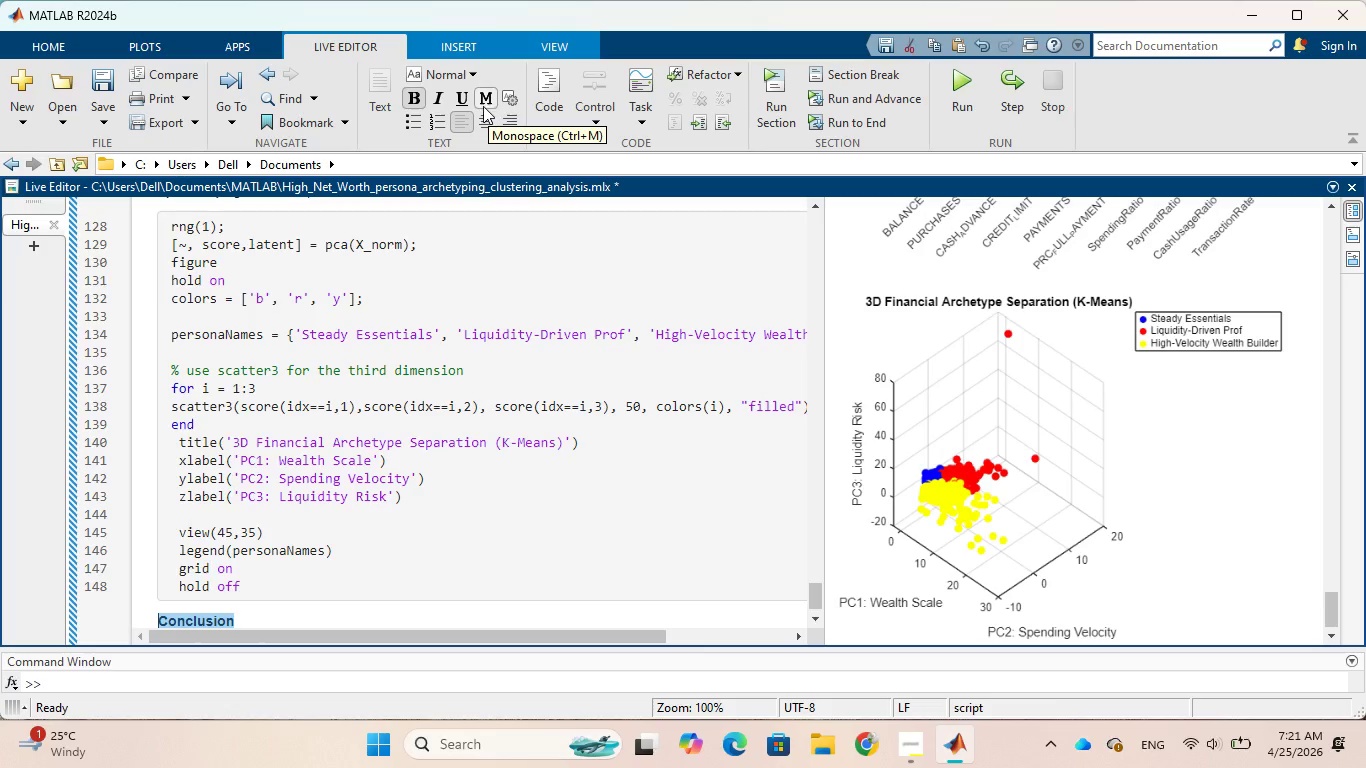 
wait(10.45)
 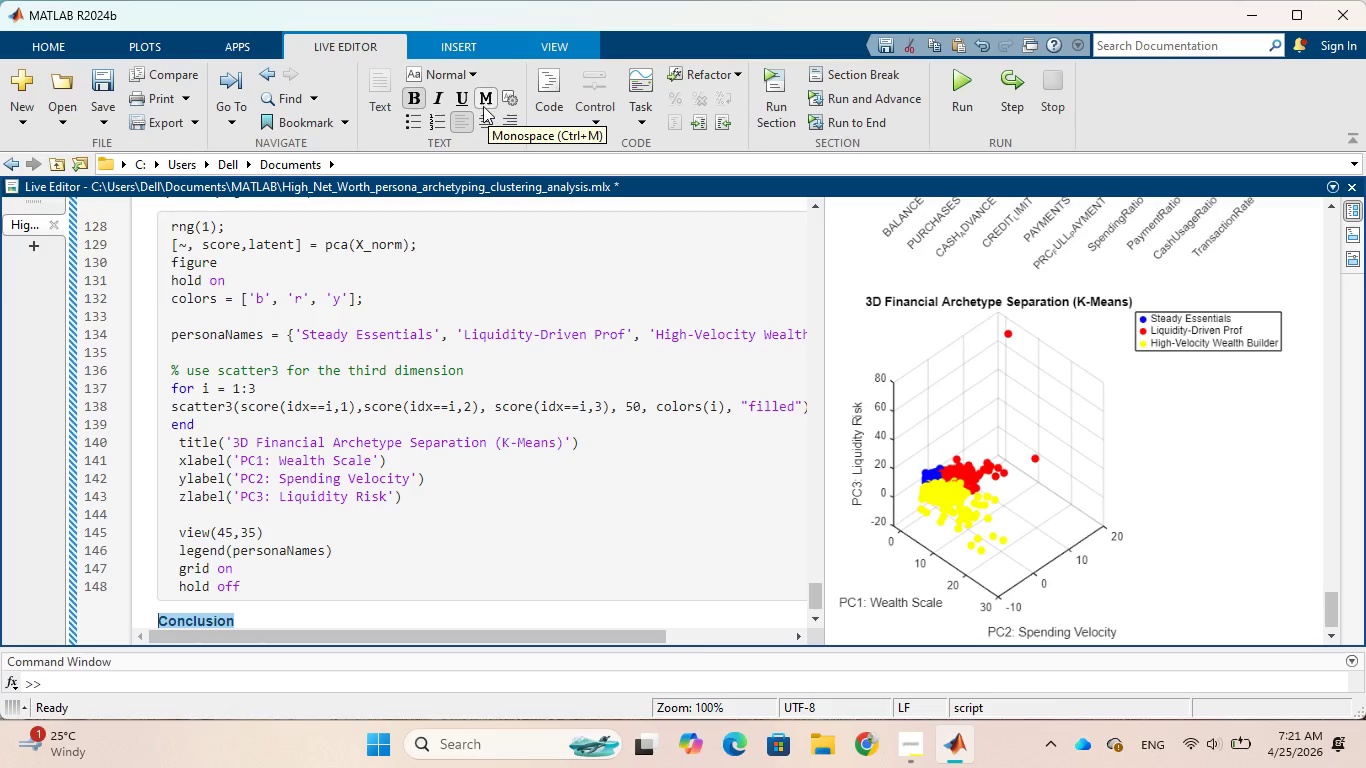 
left_click([469, 67])
 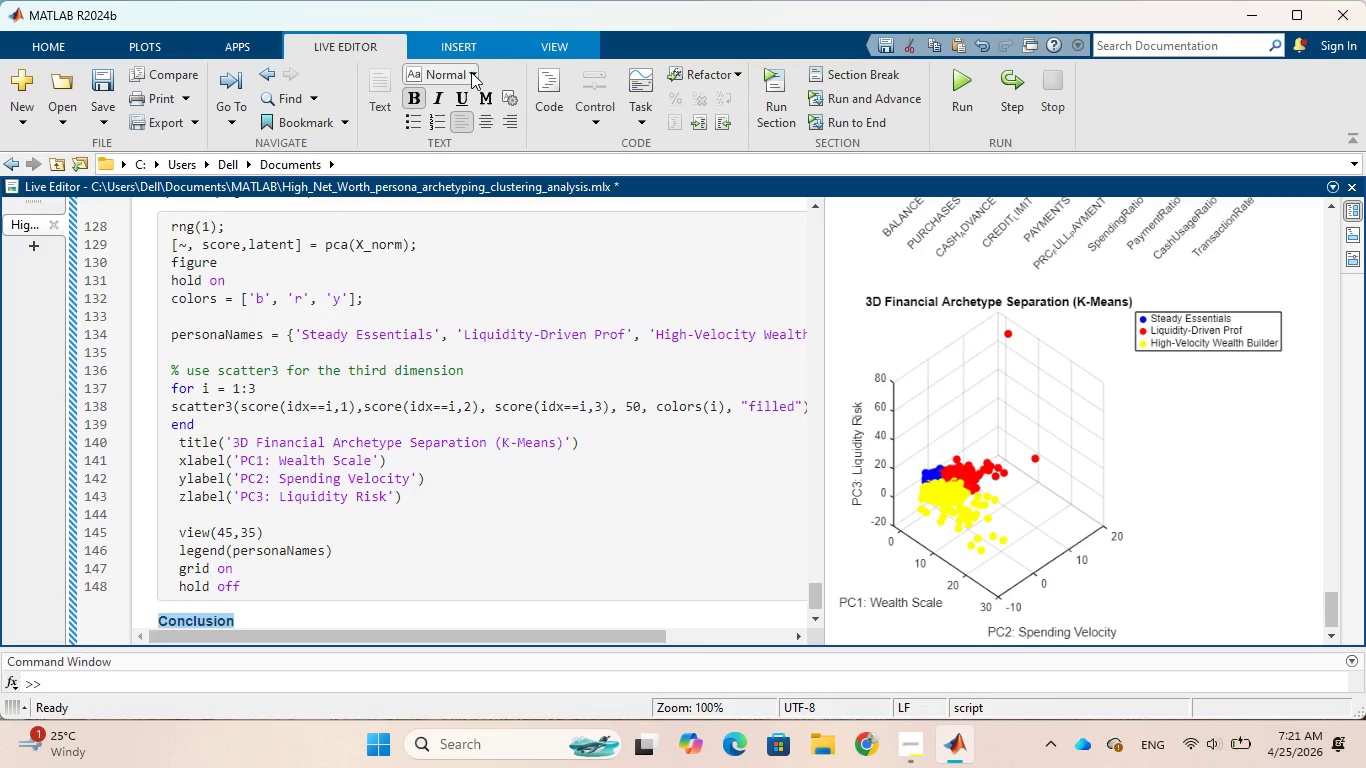 
left_click([471, 72])
 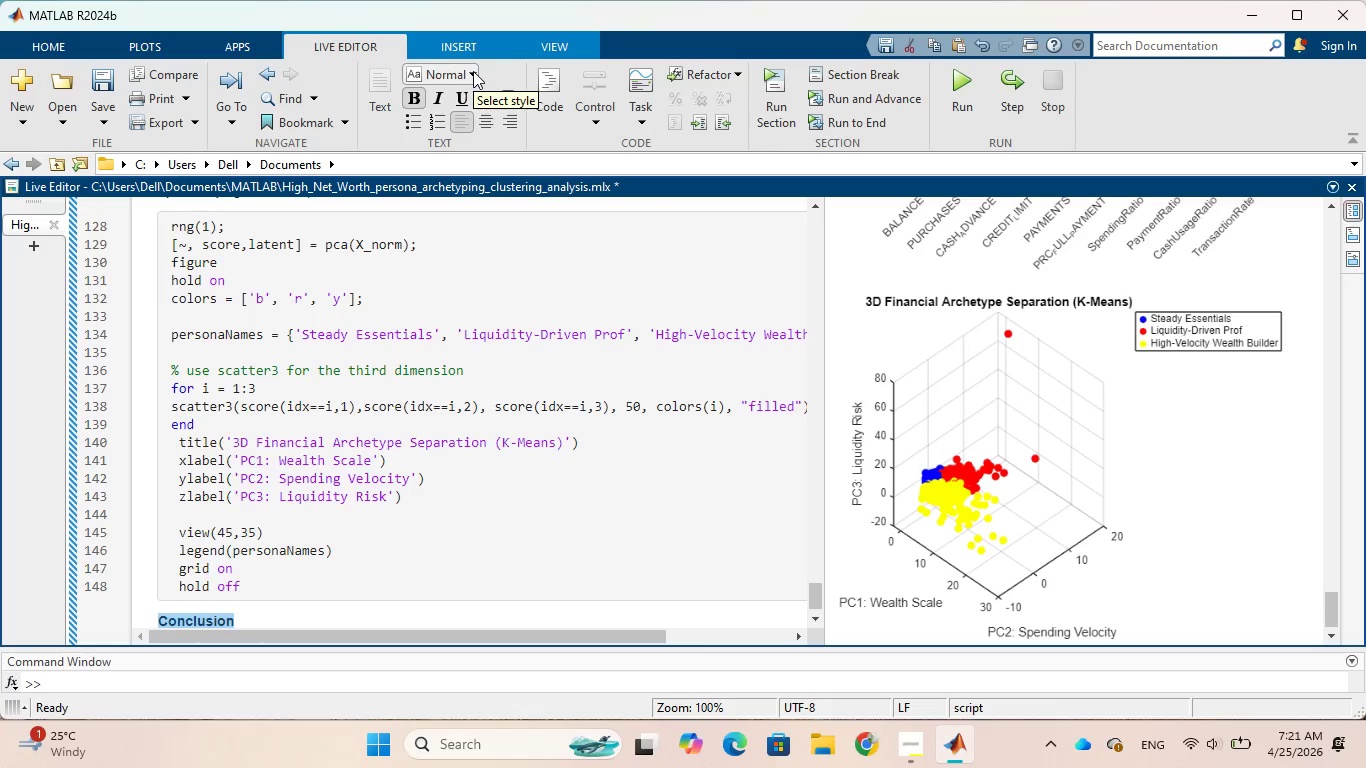 
wait(5.05)
 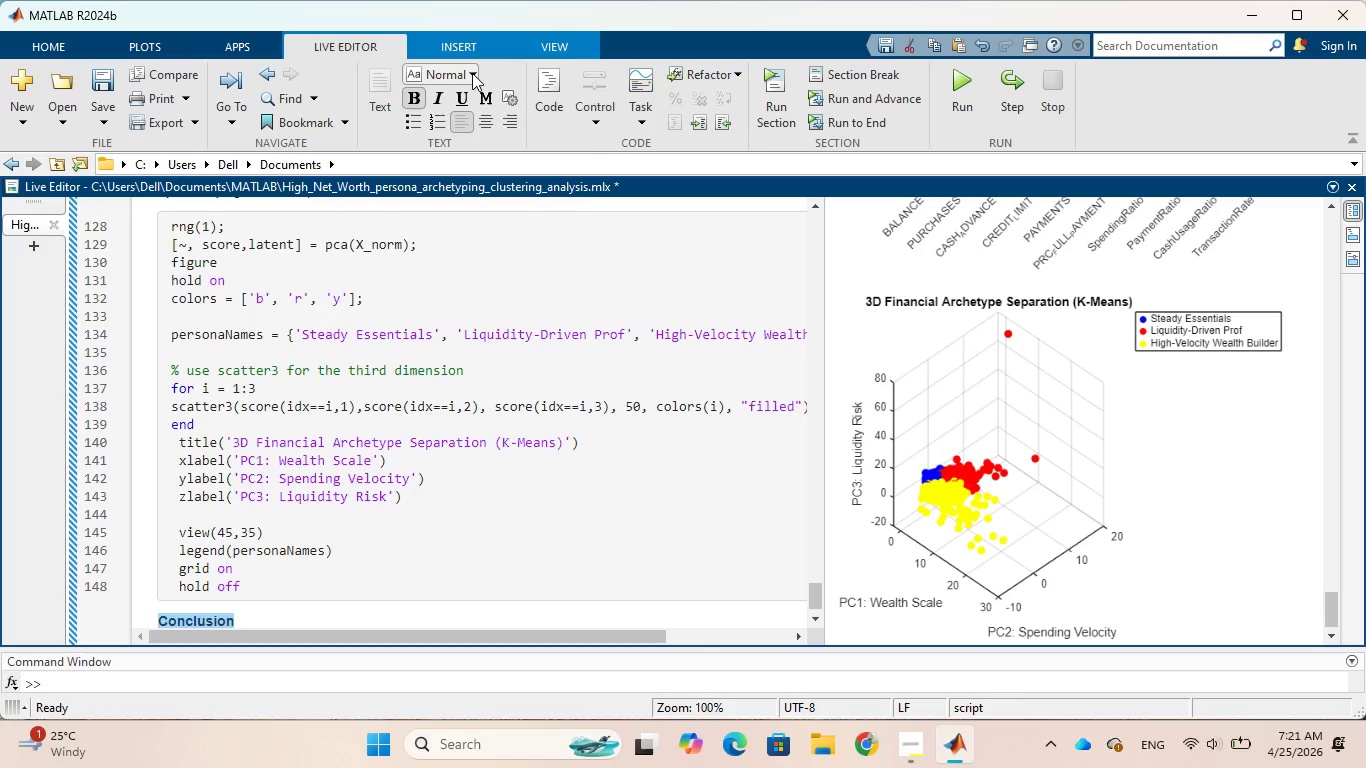 
left_click([473, 71])
 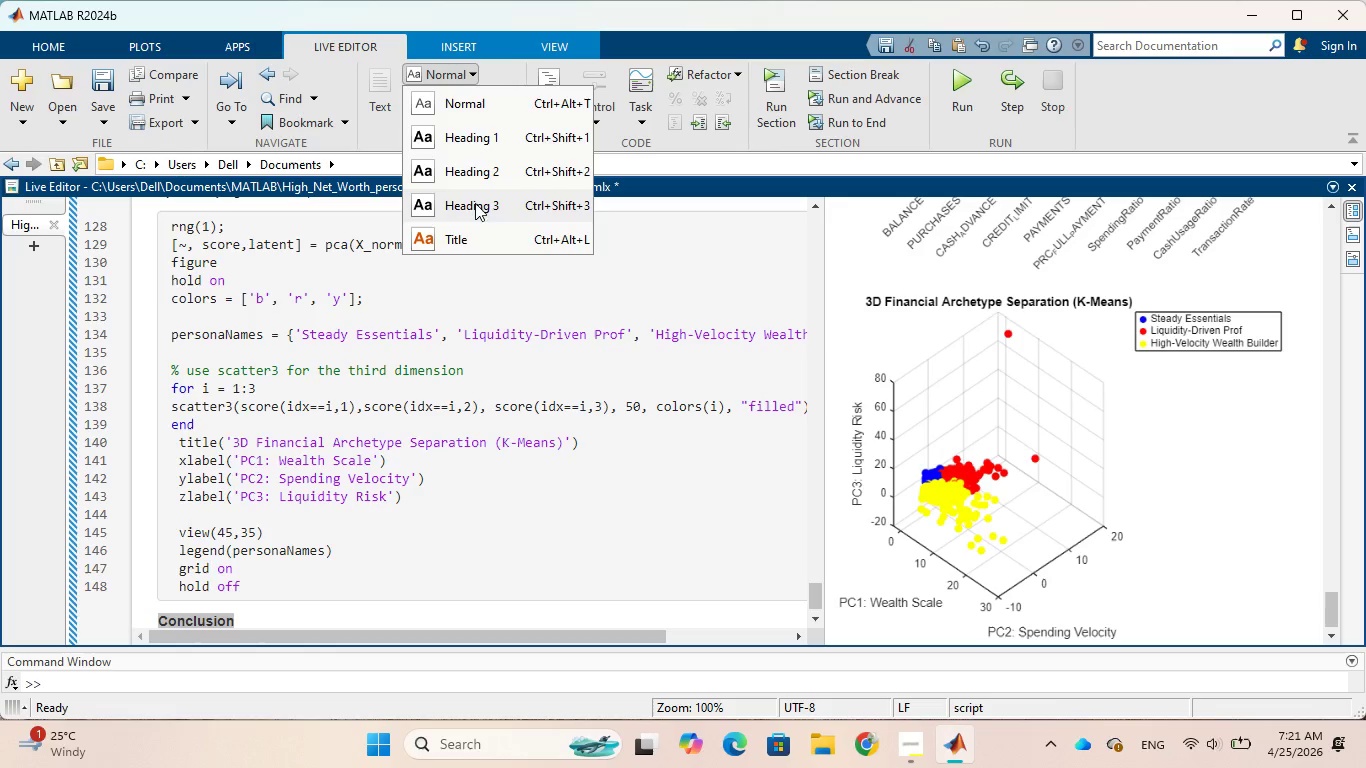 
wait(7.14)
 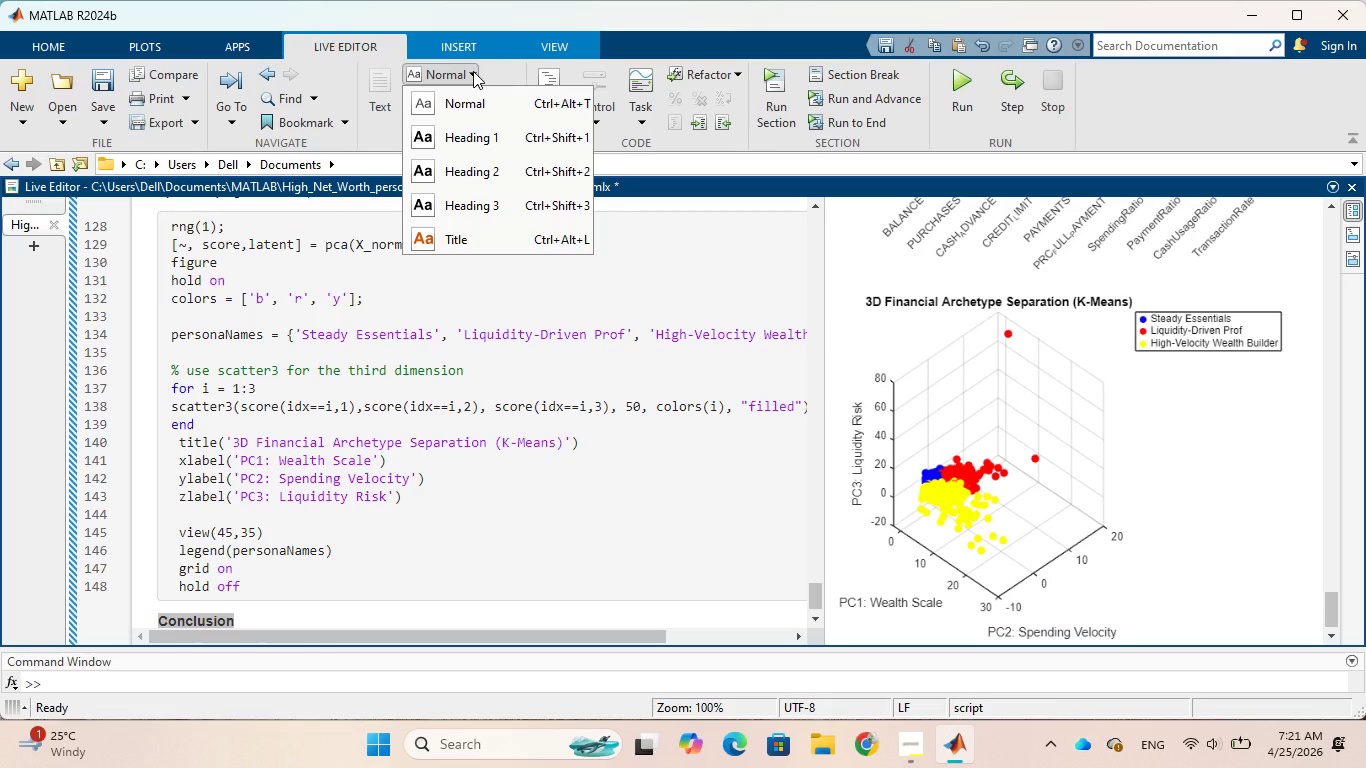 
left_click([475, 147])
 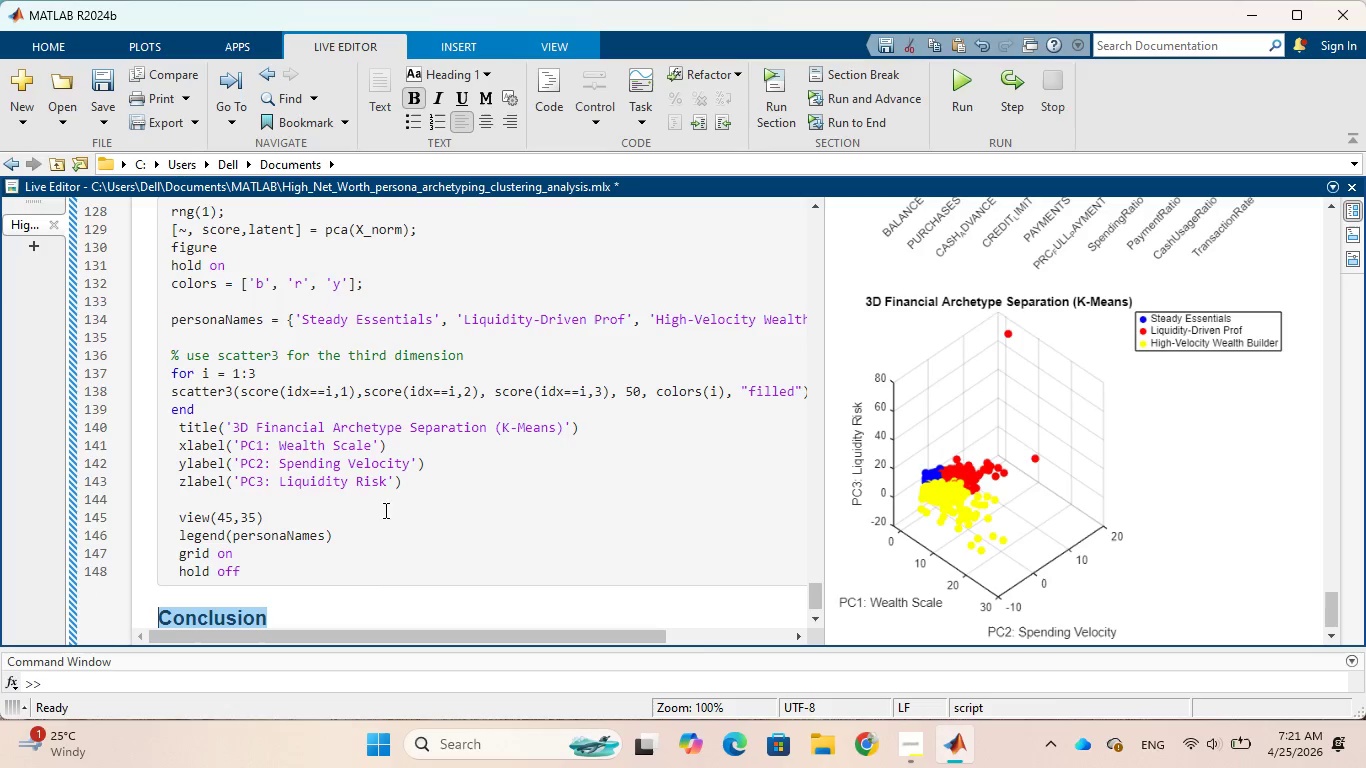 
left_click([352, 623])
 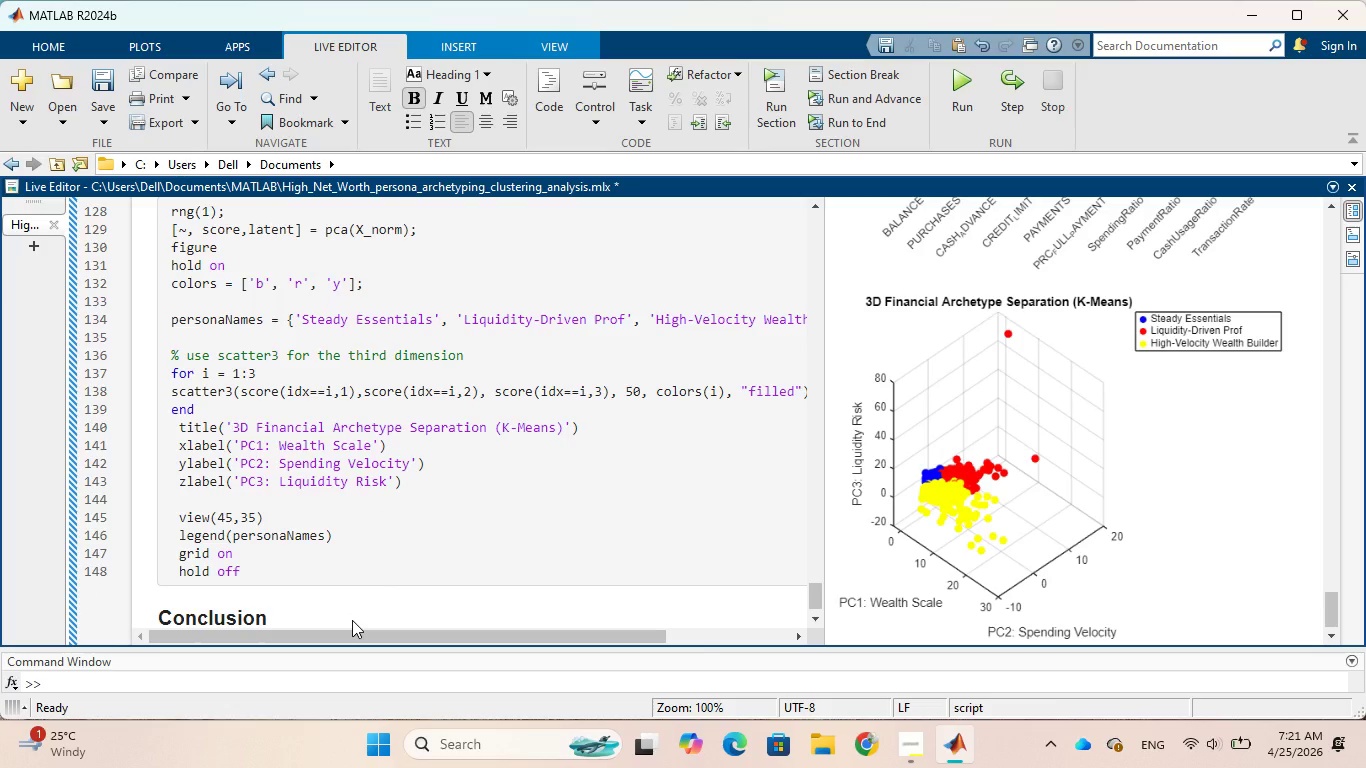 
key(Enter)
 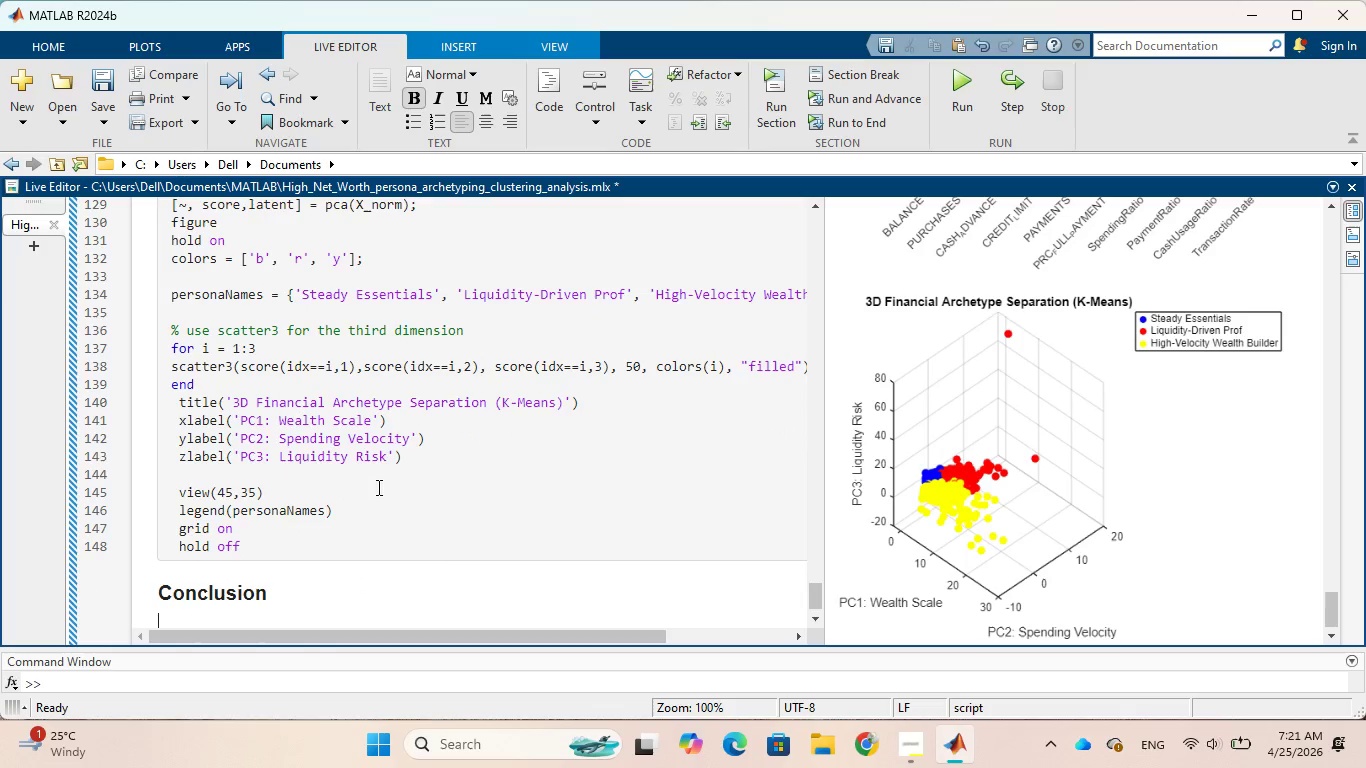 
wait(5.27)
 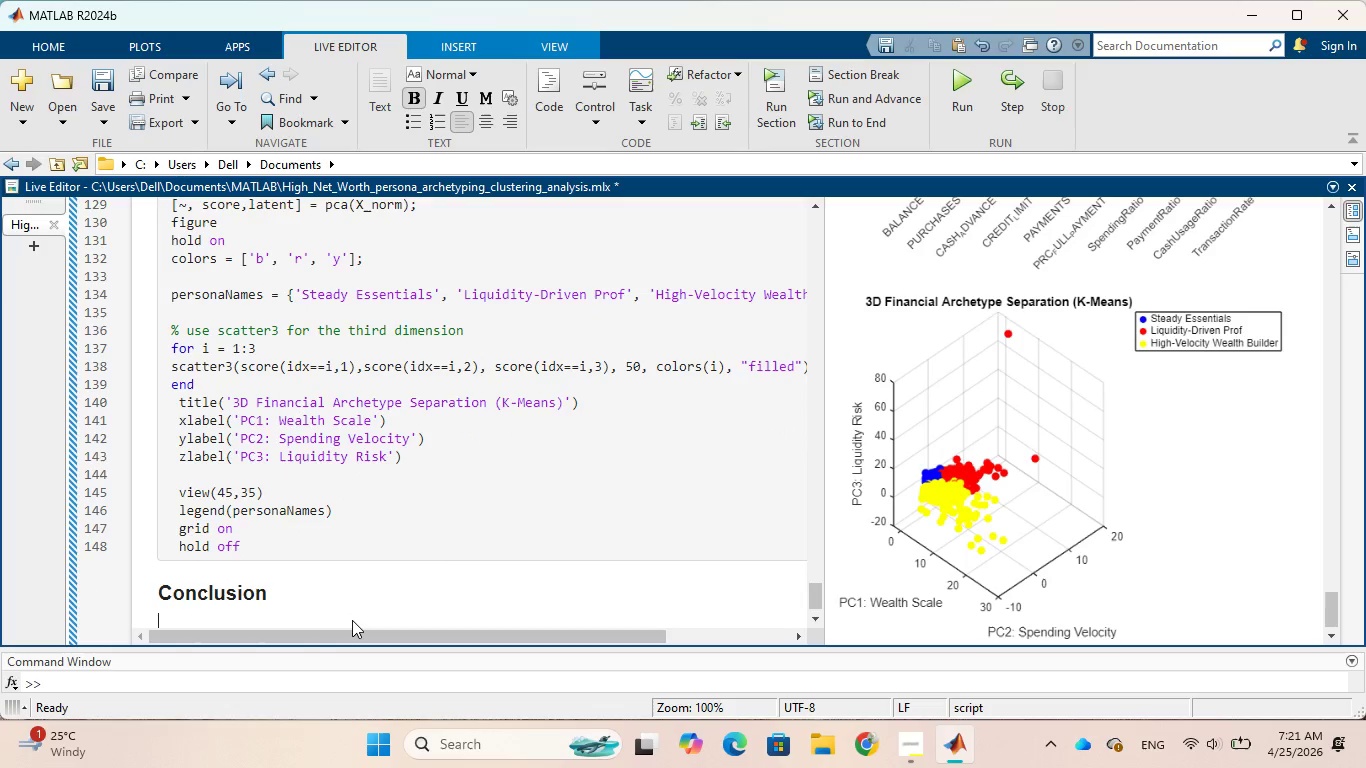 
left_click([410, 95])
 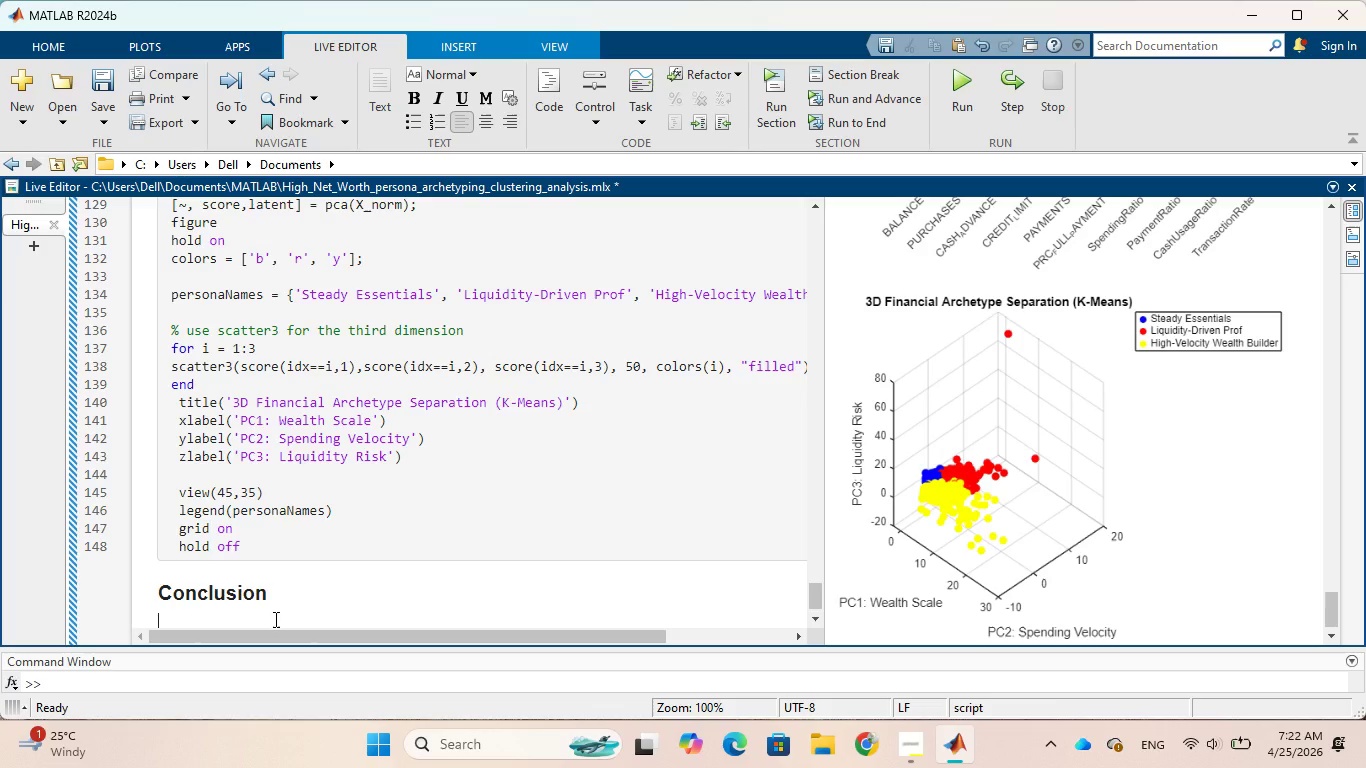 
wait(7.75)
 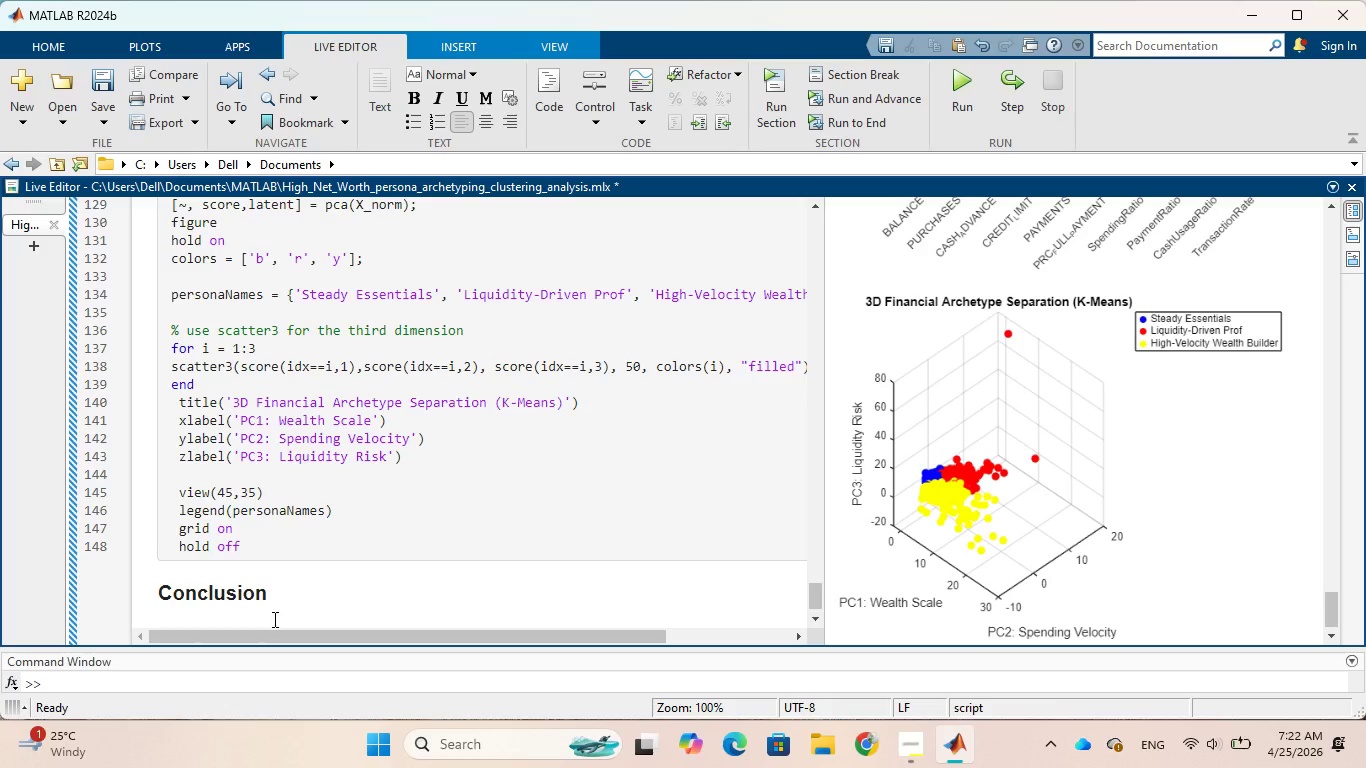 
type(This roect sucssfully )
 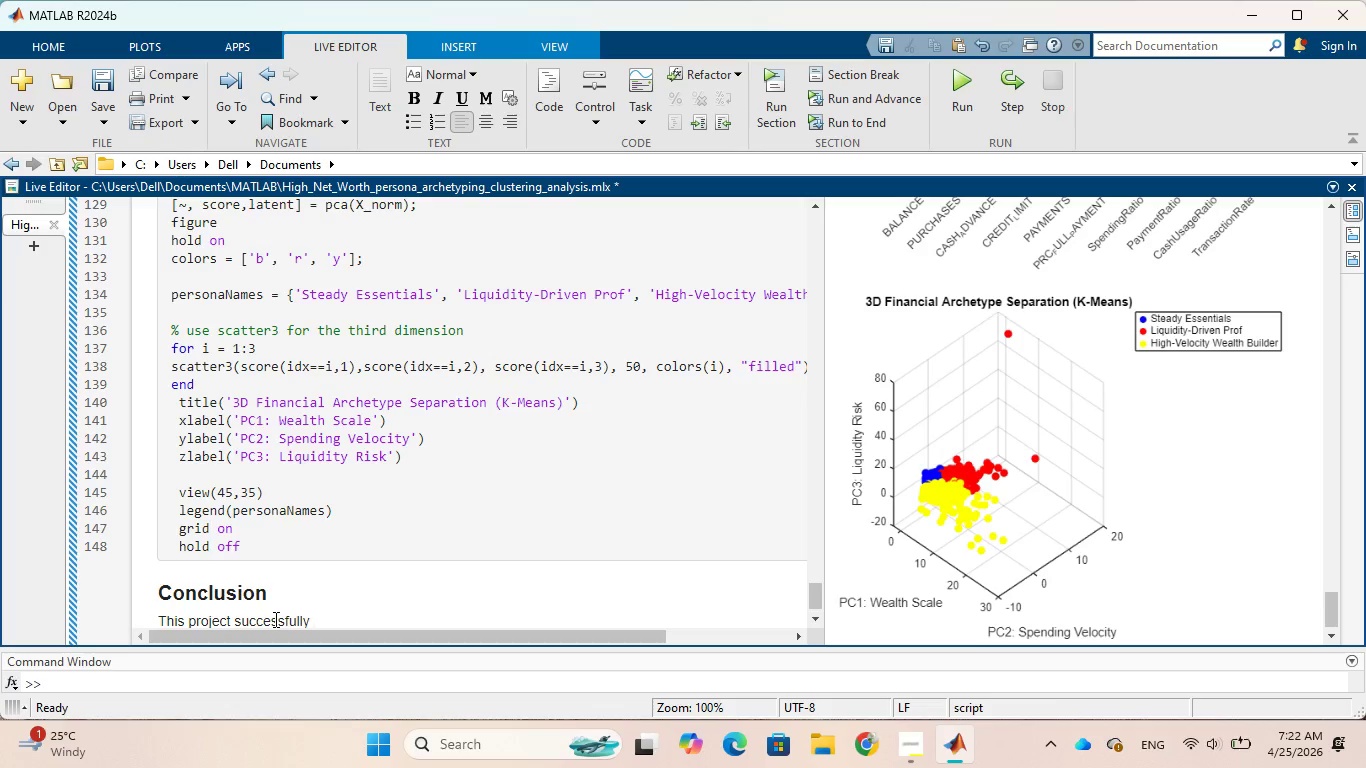 
hold_key(key=P, duration=0.36)
 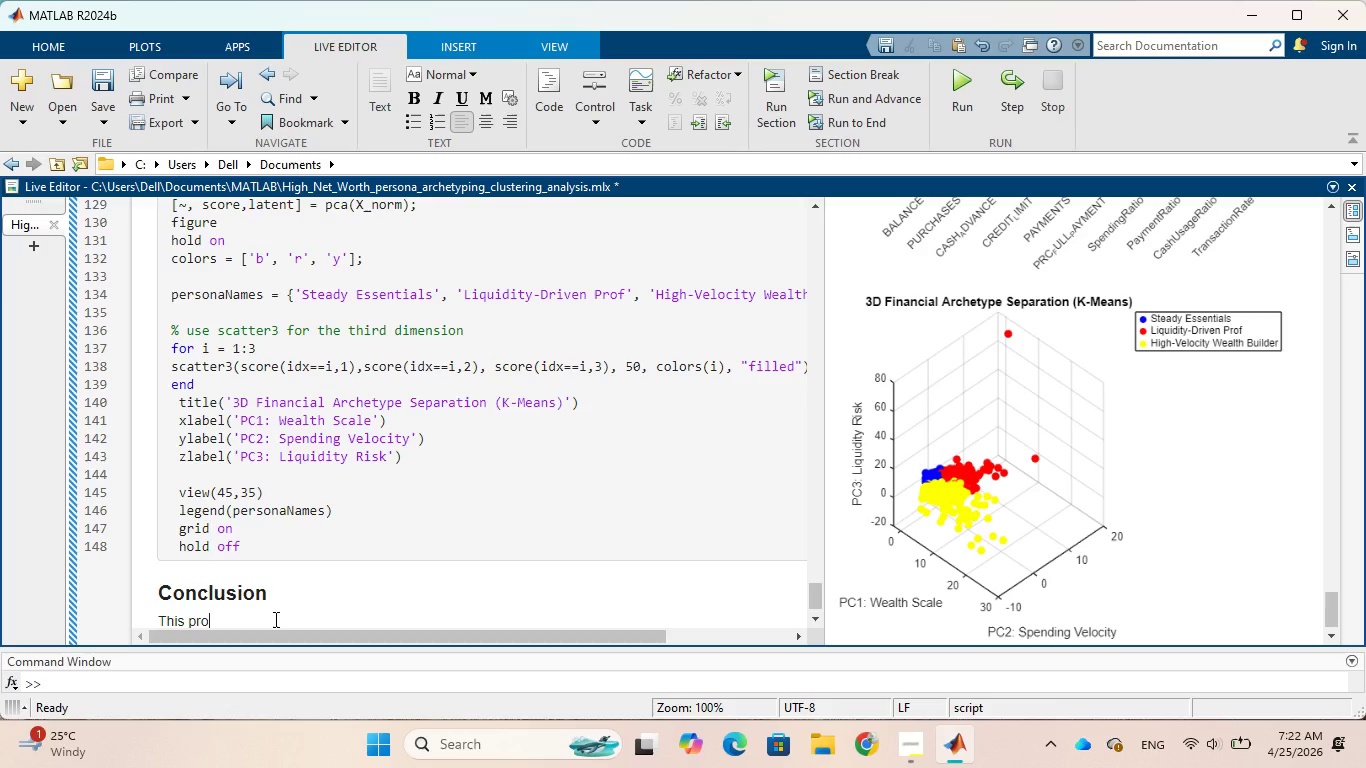 
hold_key(key=J, duration=0.33)
 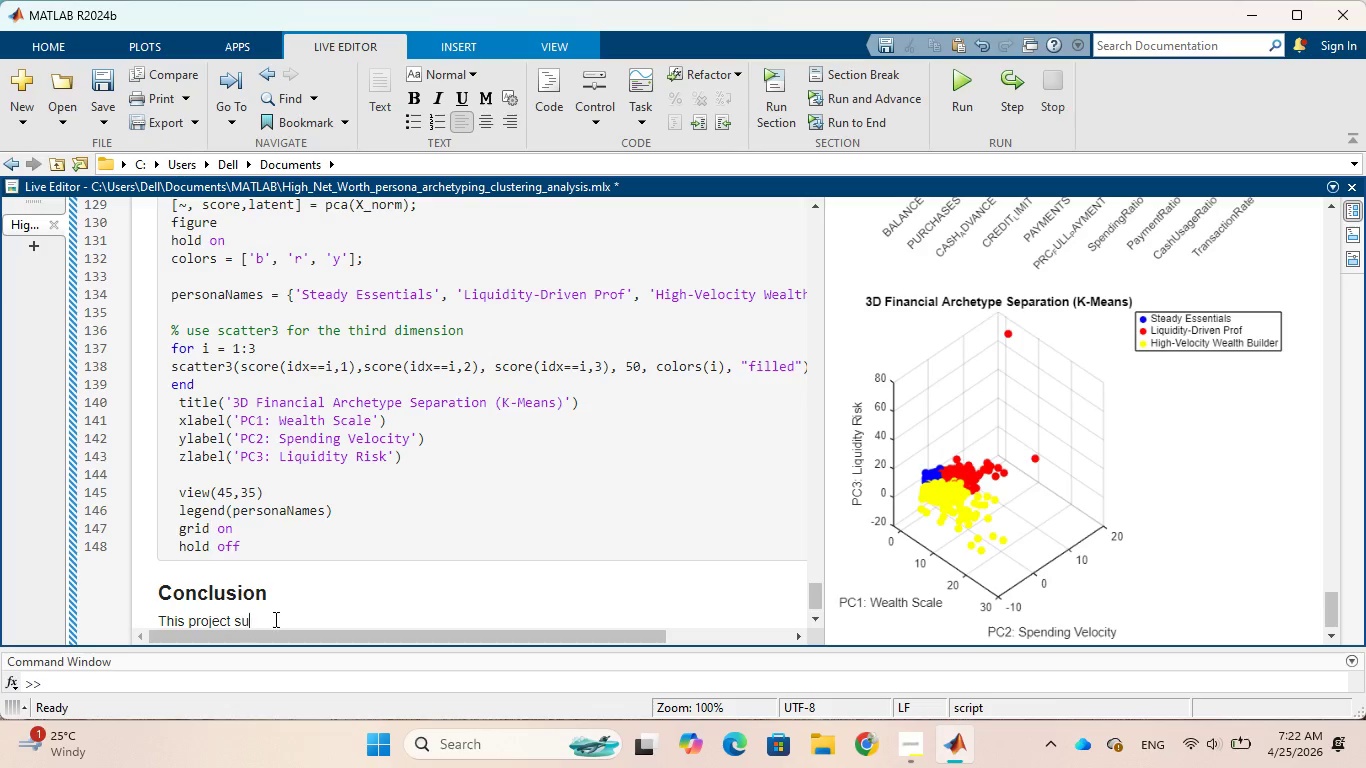 
wait(40.0)
 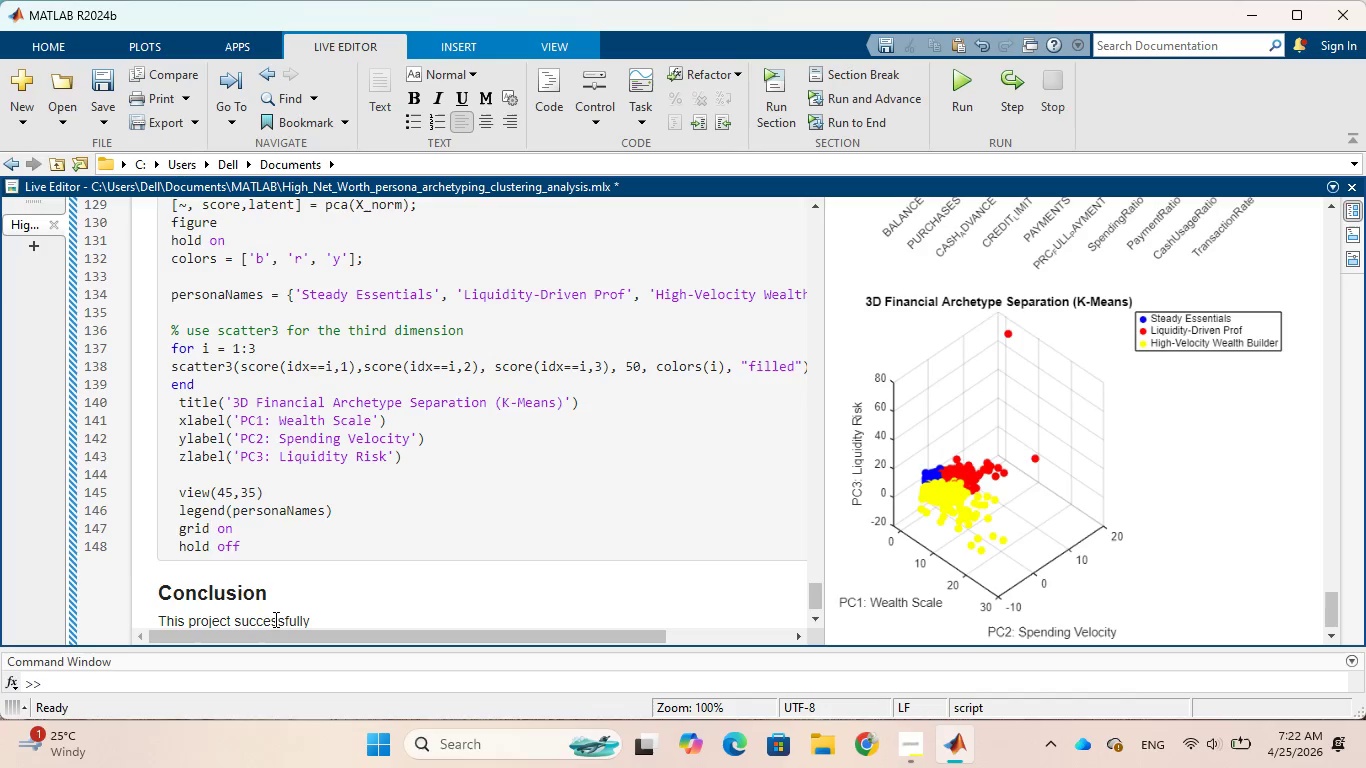 
type(applied clustring )
 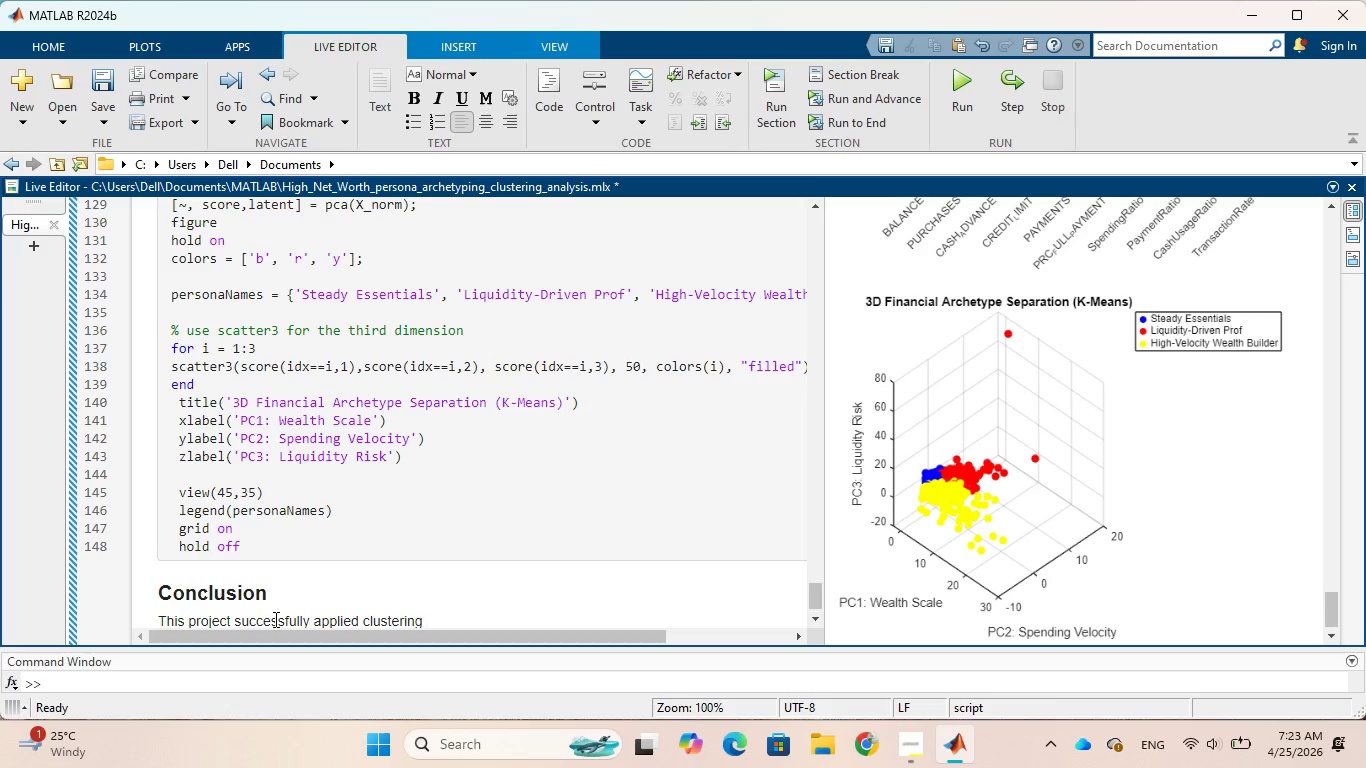 
type(techniques to )
 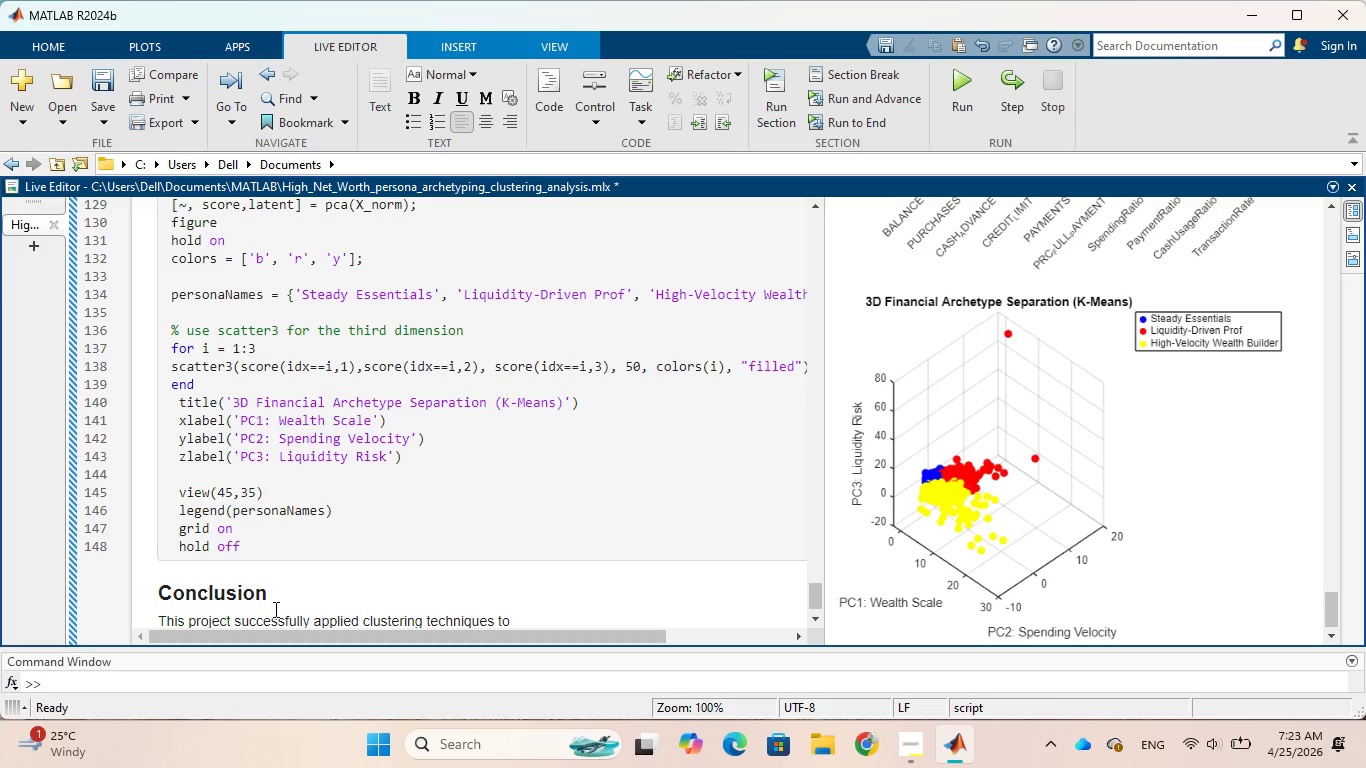 
type(identify h)
key(Backspace)
type(three distinct financial archetype)
 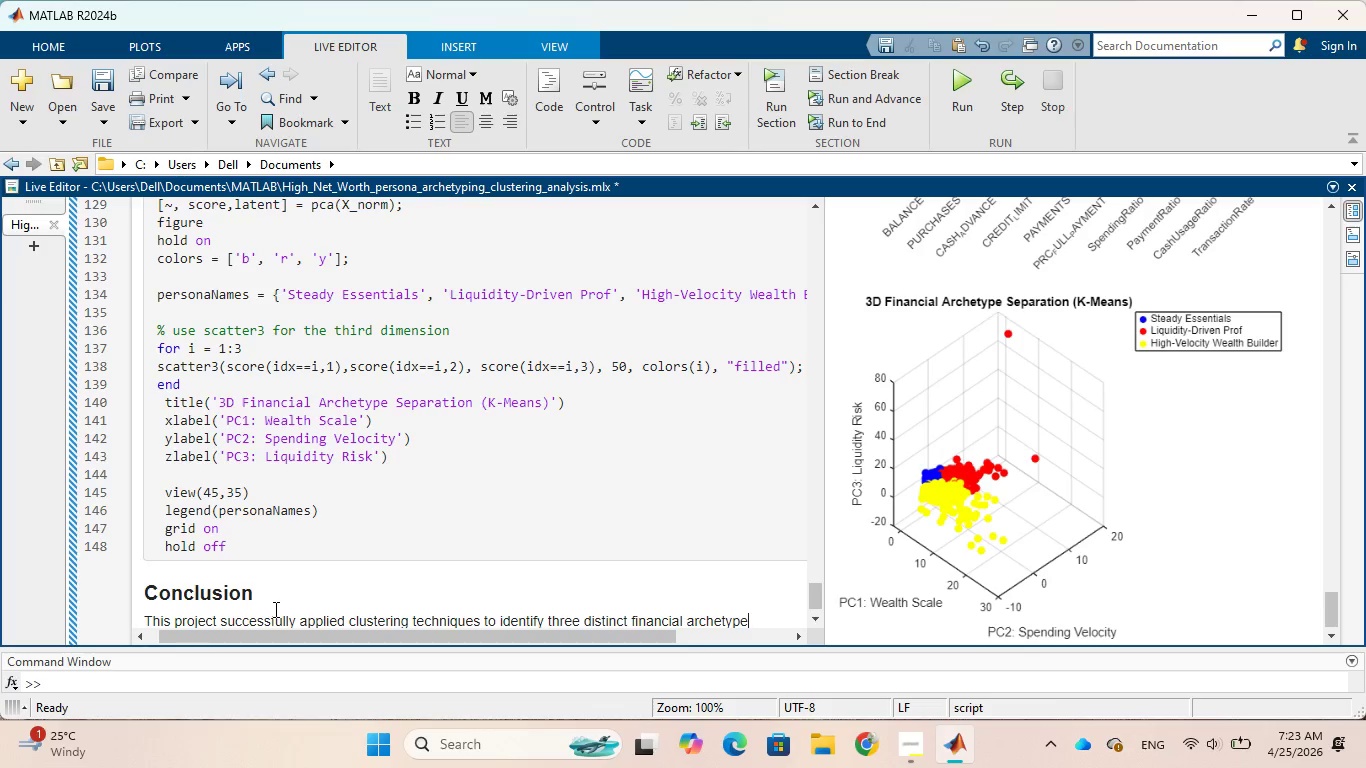 
key(S)
 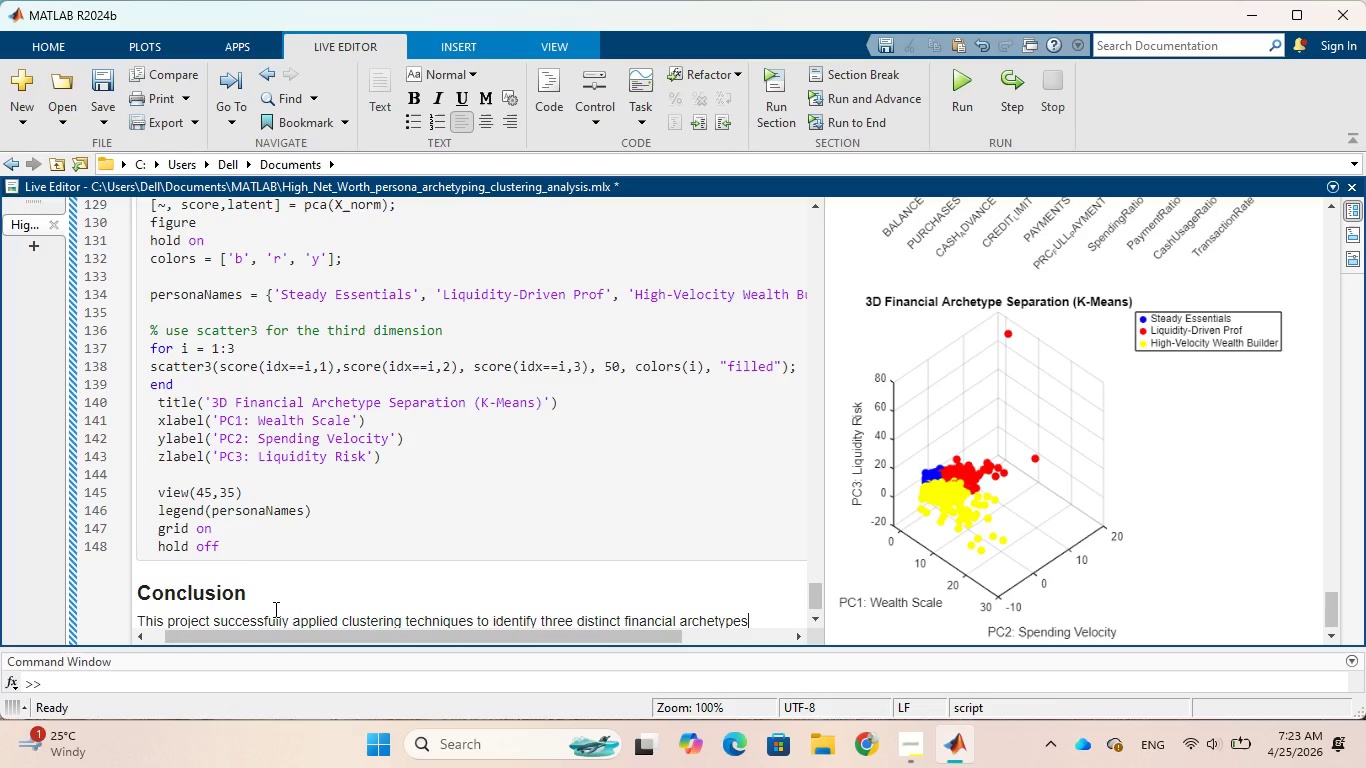 
type( based on customet)
key(Backspace)
type(r)
 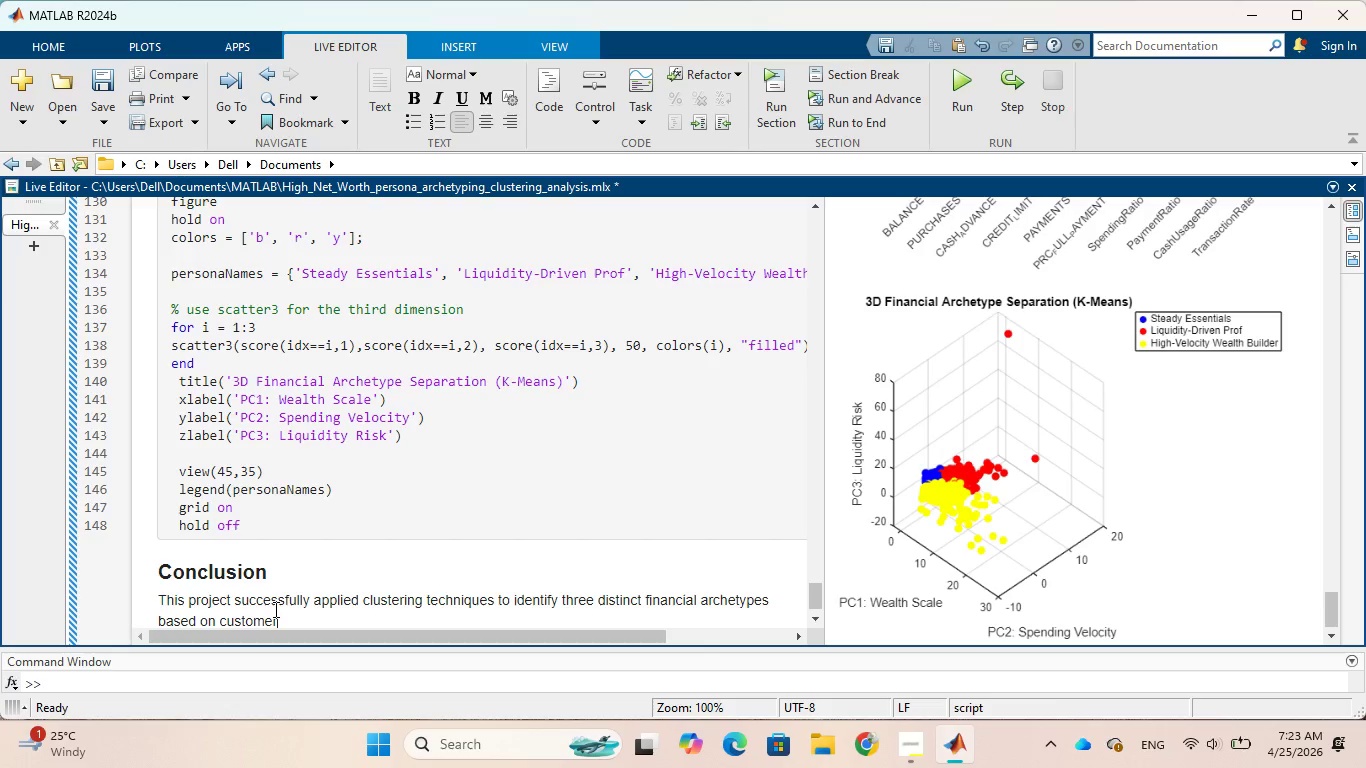 
key(Space)
 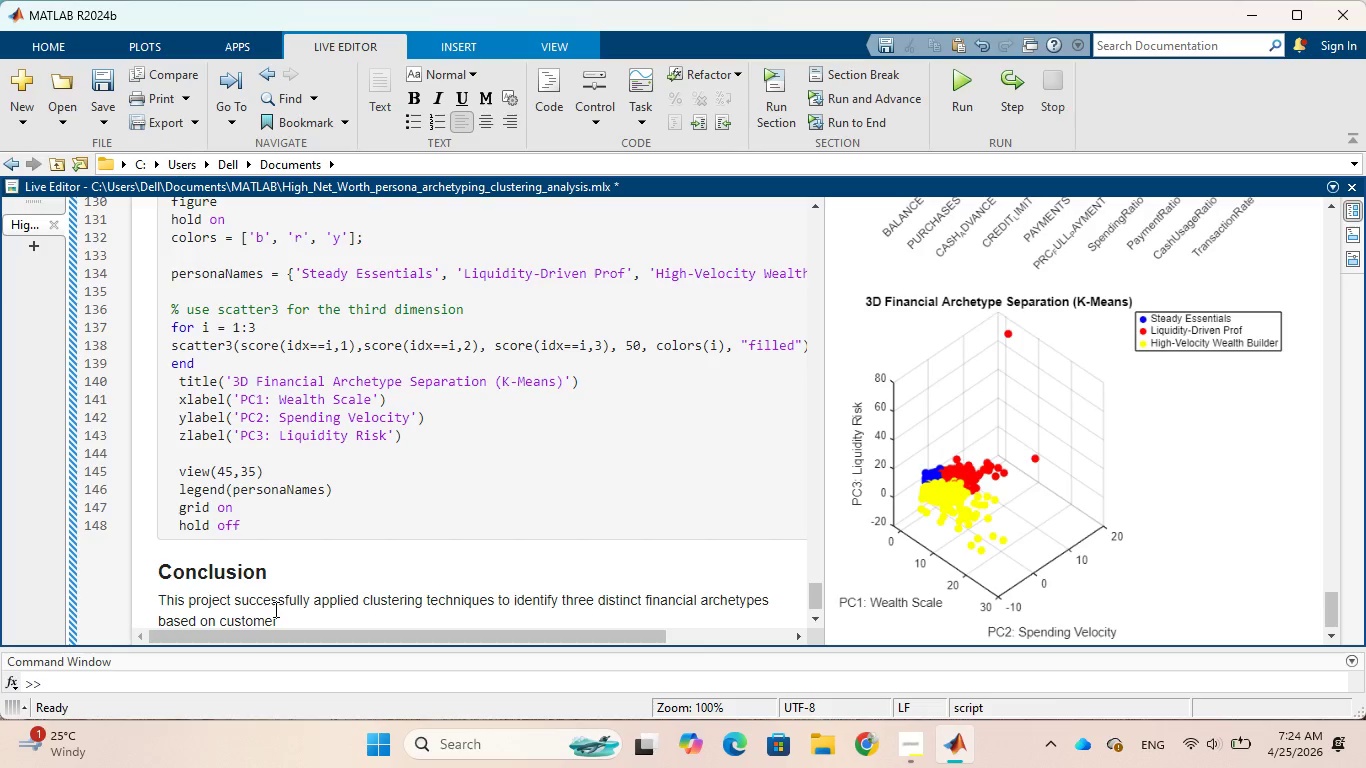 
wait(5.84)
 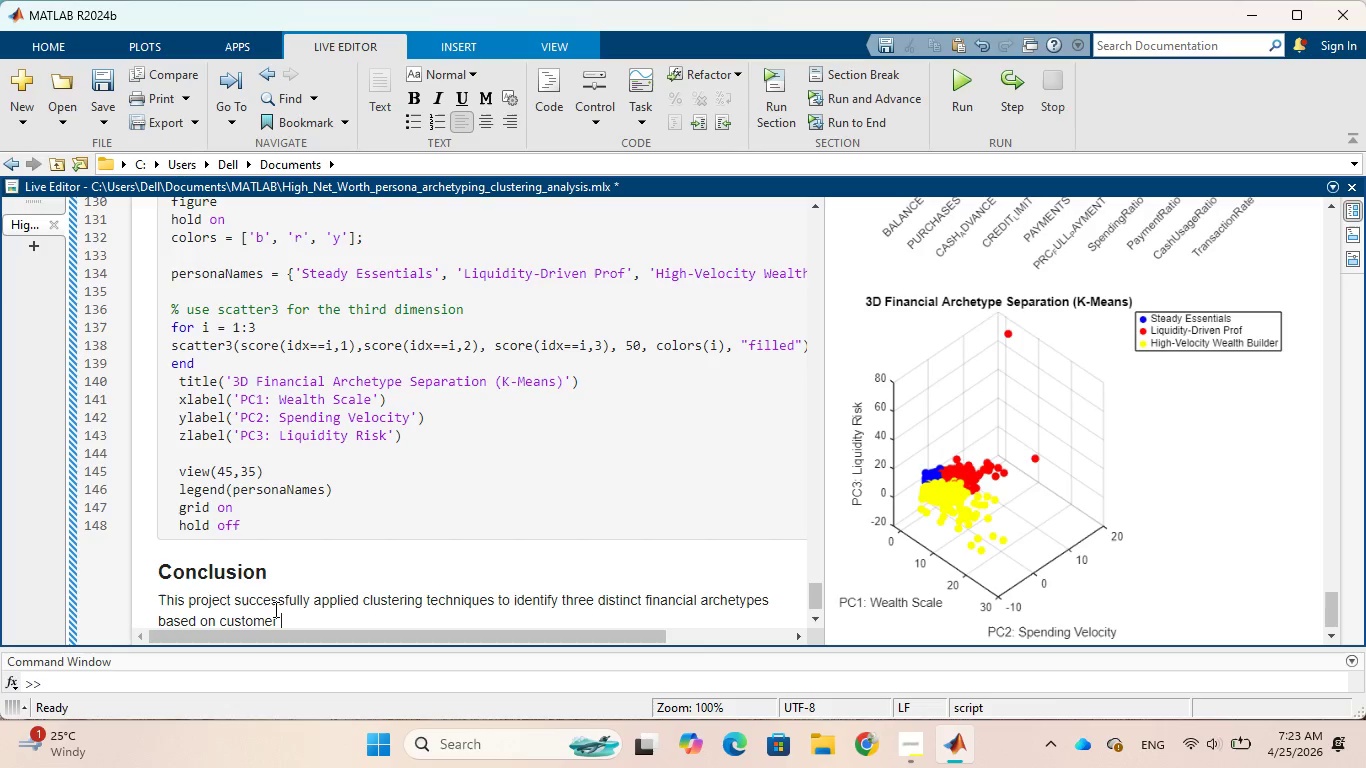 
type(e)
key(Backspace)
type(behavior y)
key(Backspace)
type(using )
 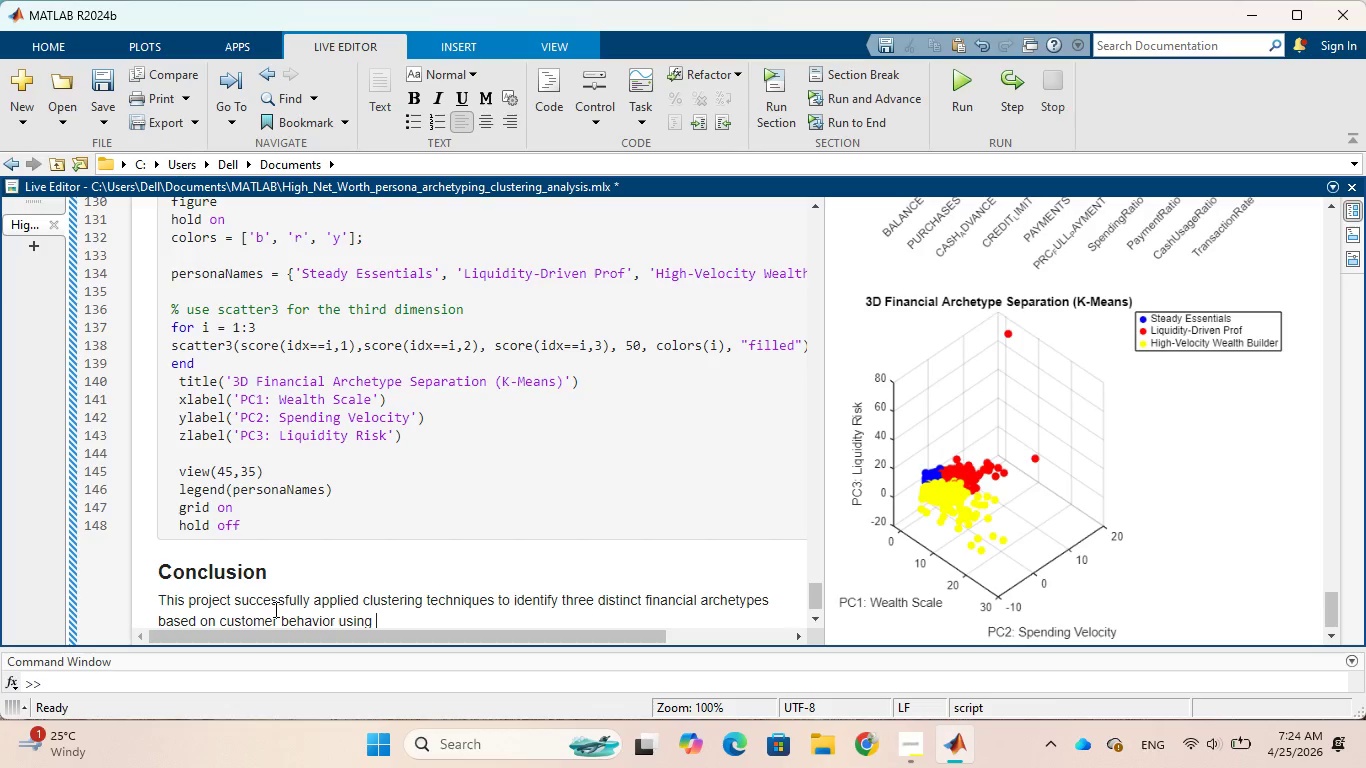 
wait(7.08)
 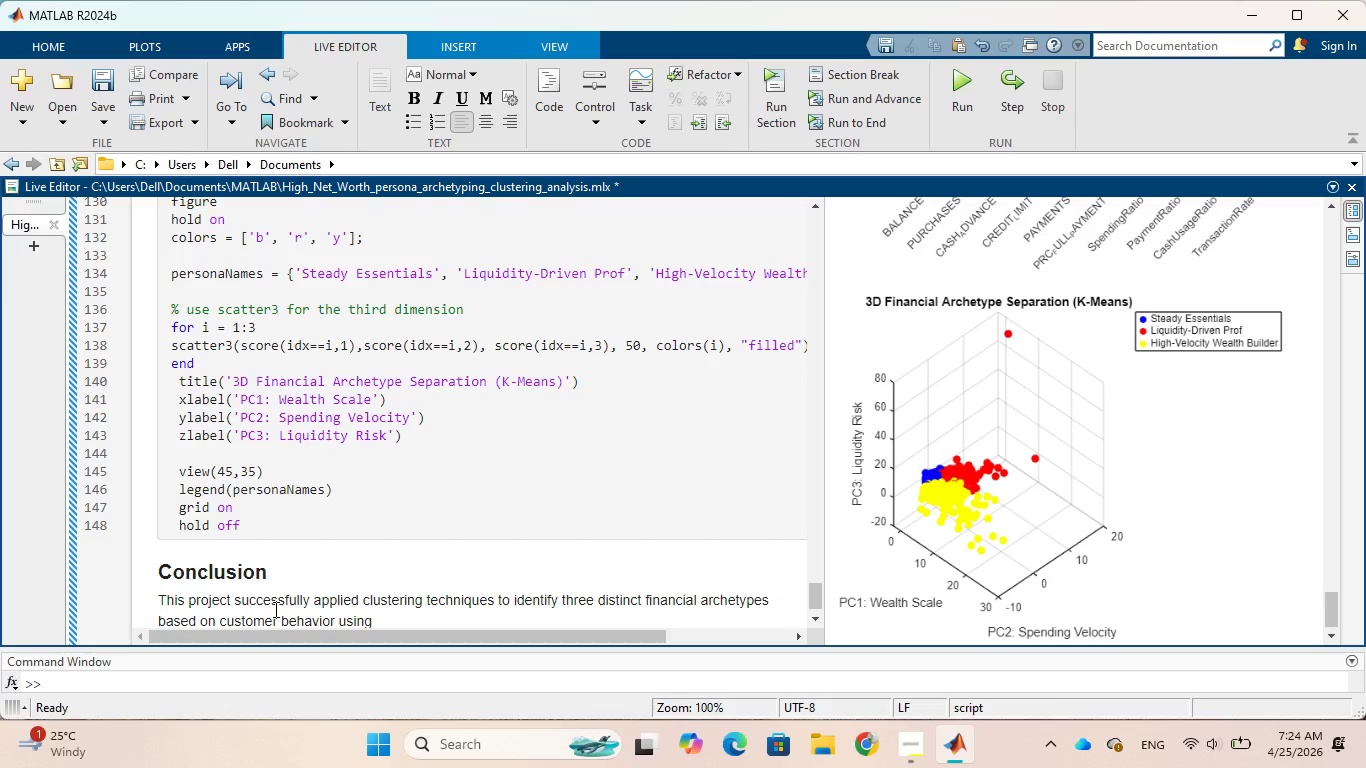 
type(K-Means and Gu)
key(Backspace)
type(ausi)
key(Backspace)
type(sian archetyped)
key(Backspace)
type(s)
 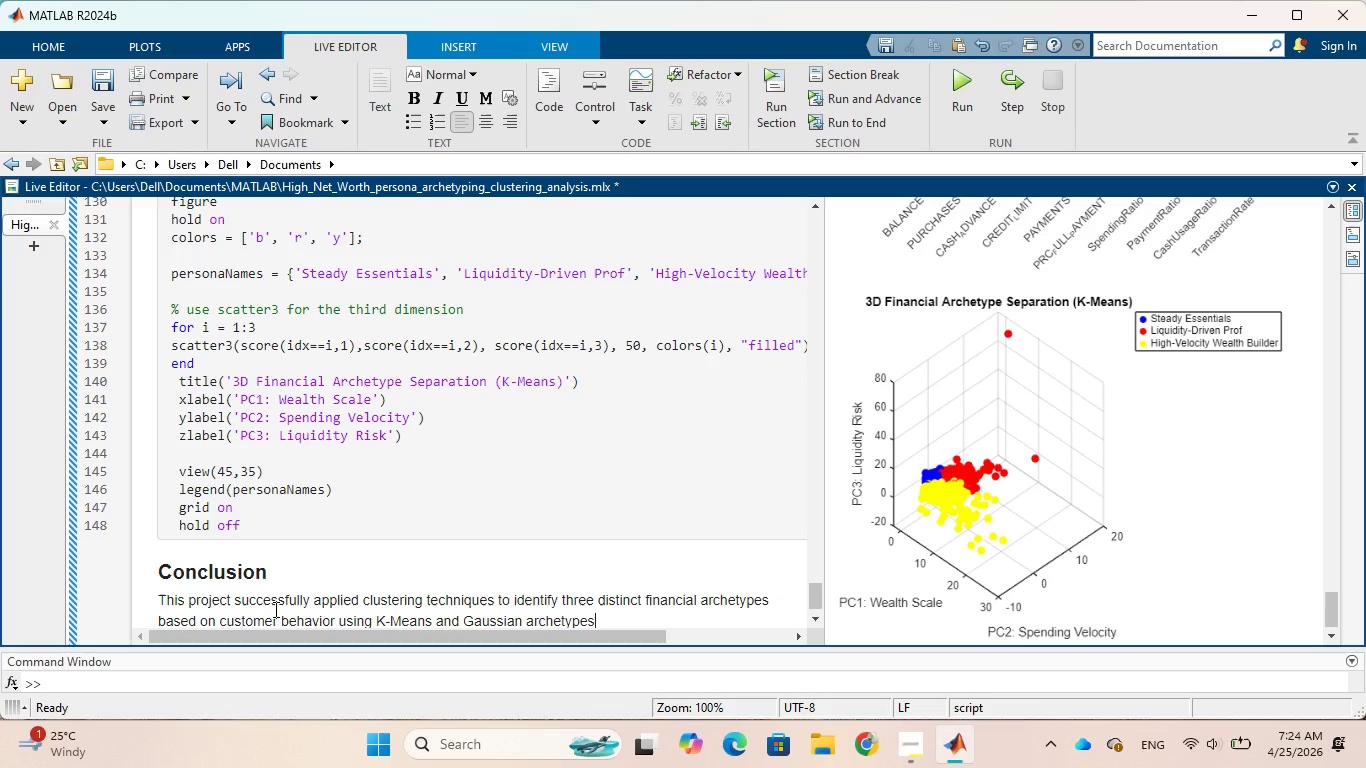 
type( based on customer )
 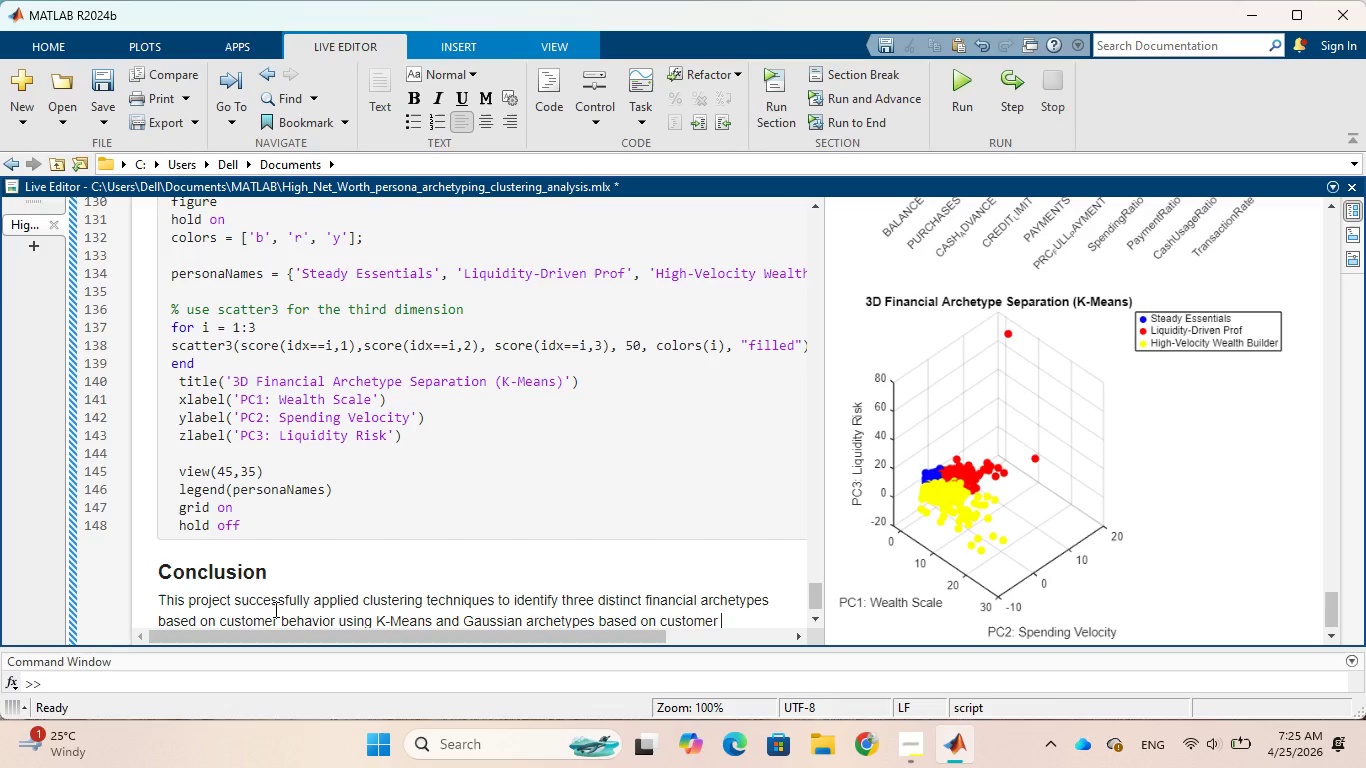 
wait(16.3)
 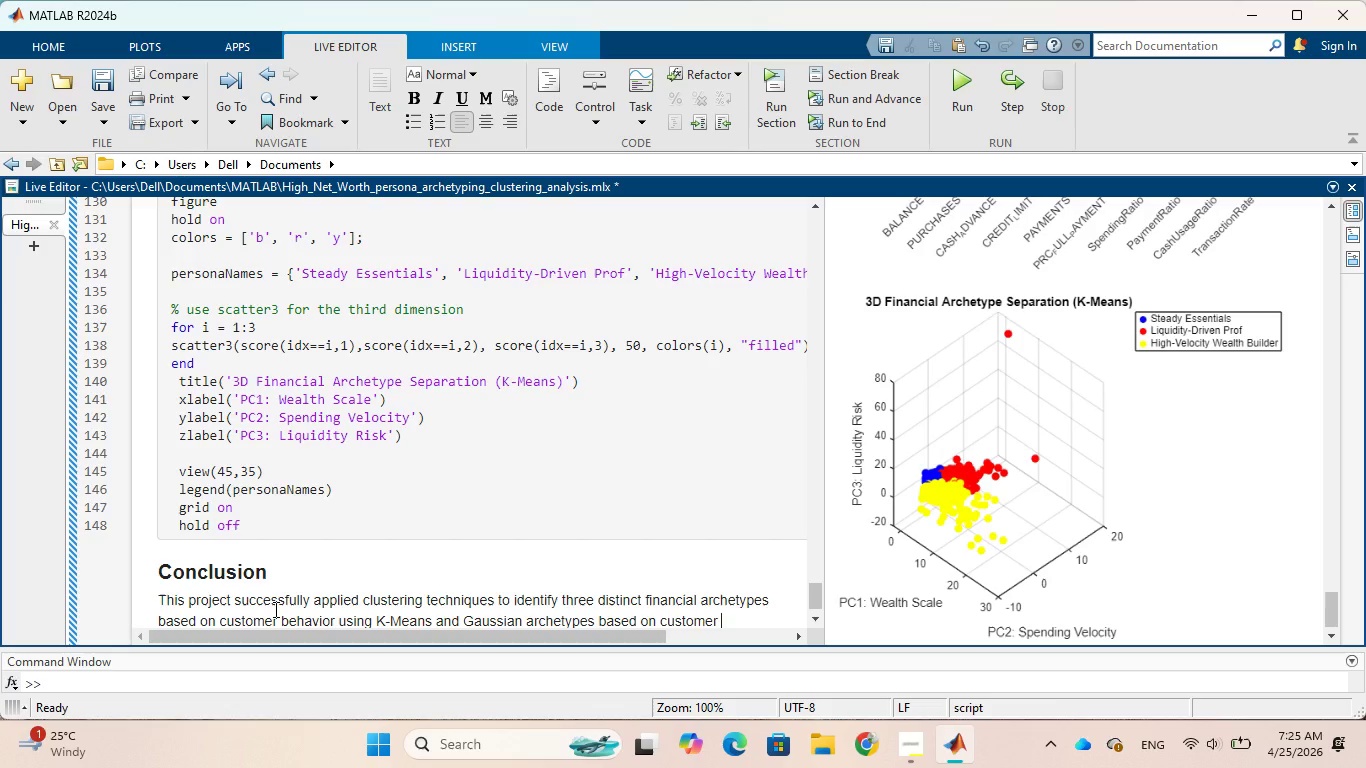 
hold_key(key=Backspace, duration=0.8)
 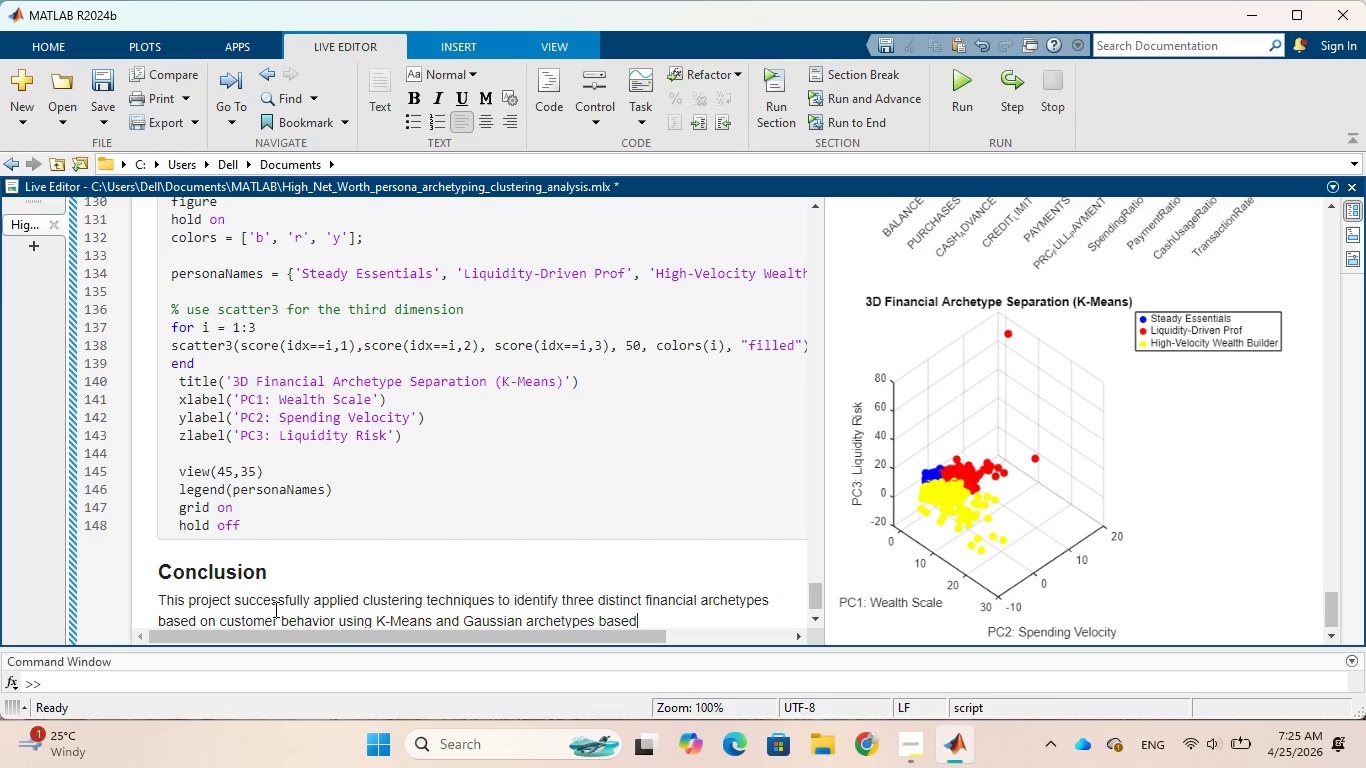 
key(Backspace)
key(Backspace)
key(Backspace)
key(Backspace)
key(Backspace)
type(Mixtur )
 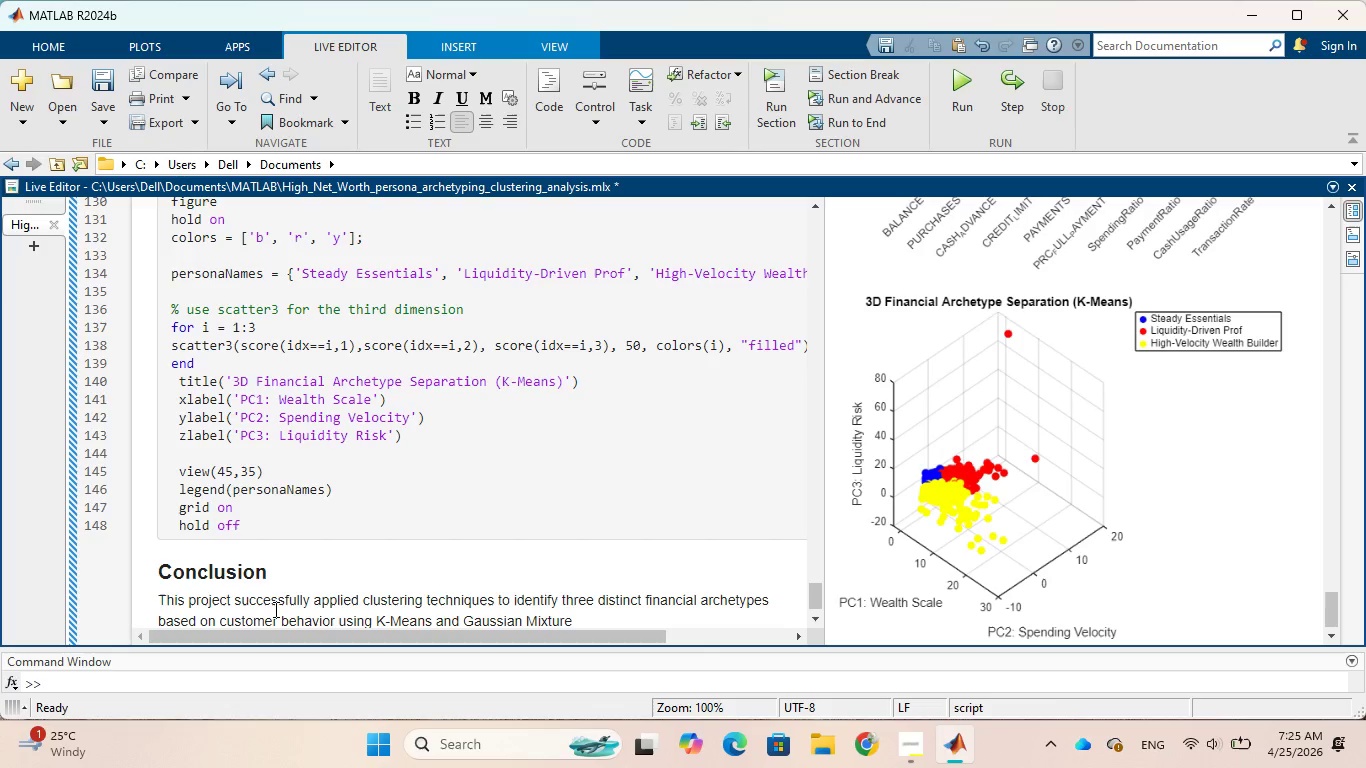 
hold_key(key=E, duration=0.47)
 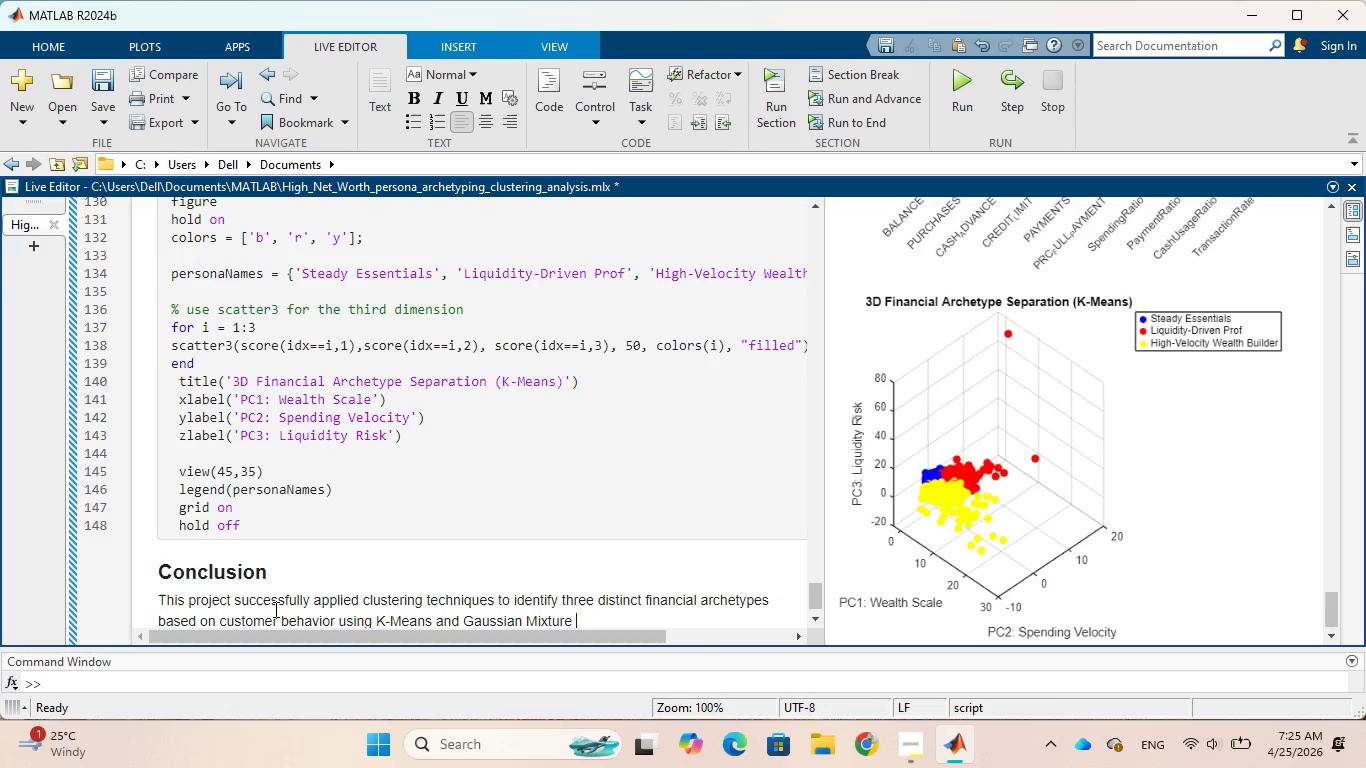 
type(Models, )
 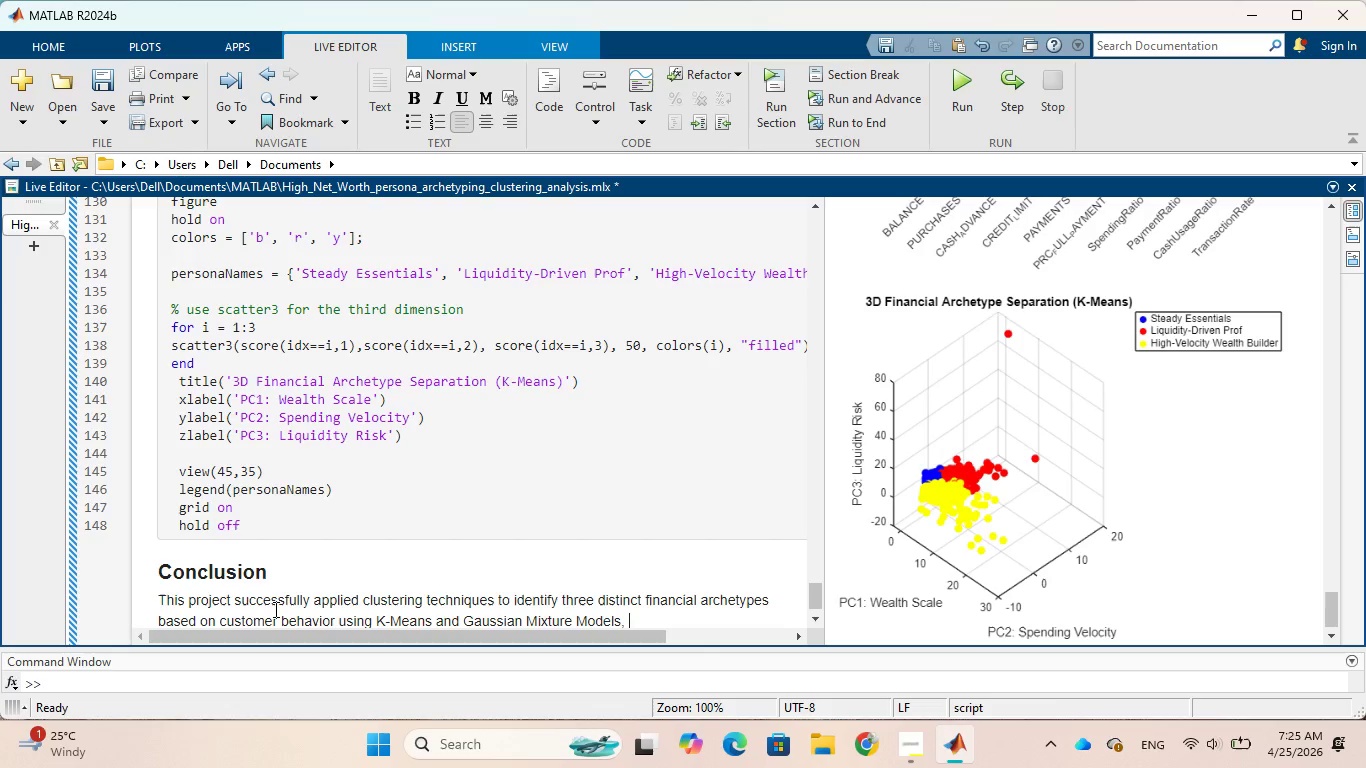 
type(suppored by )
 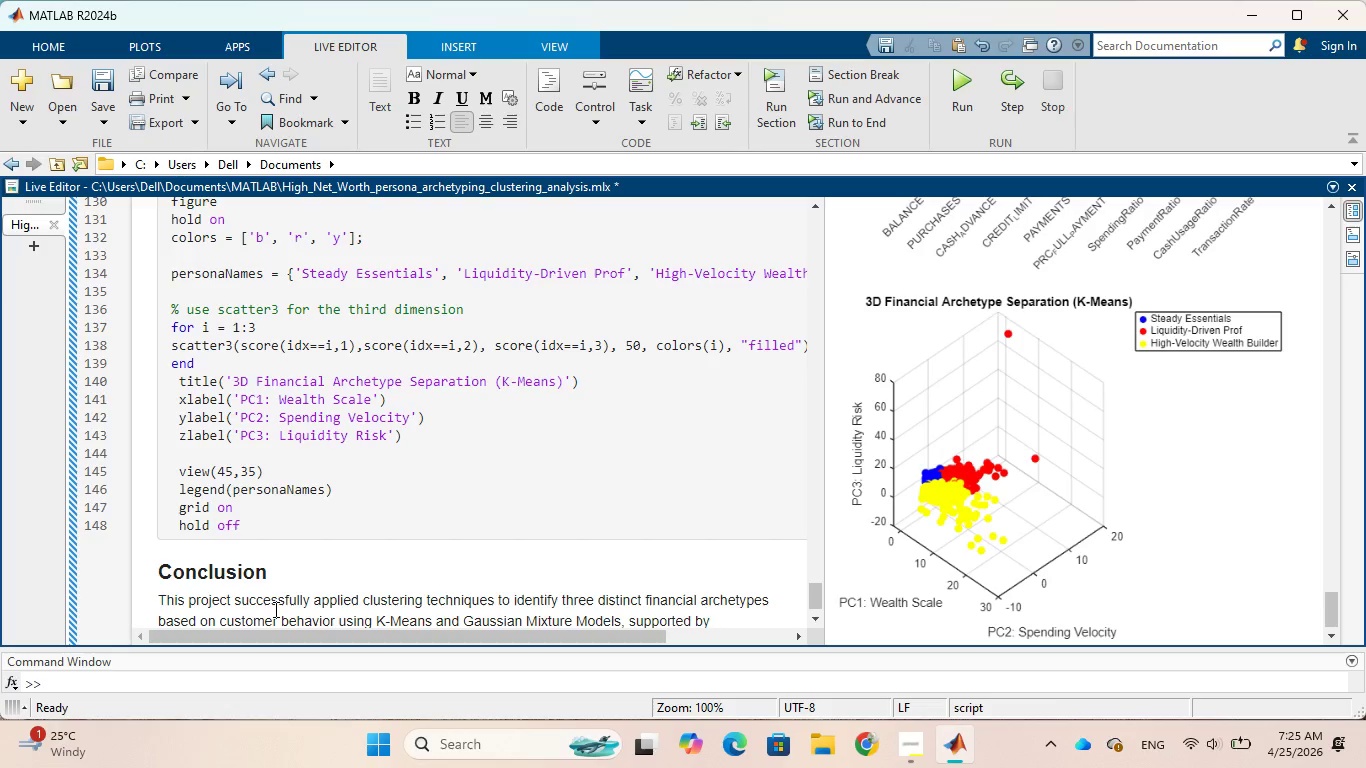 
hold_key(key=T, duration=0.34)
 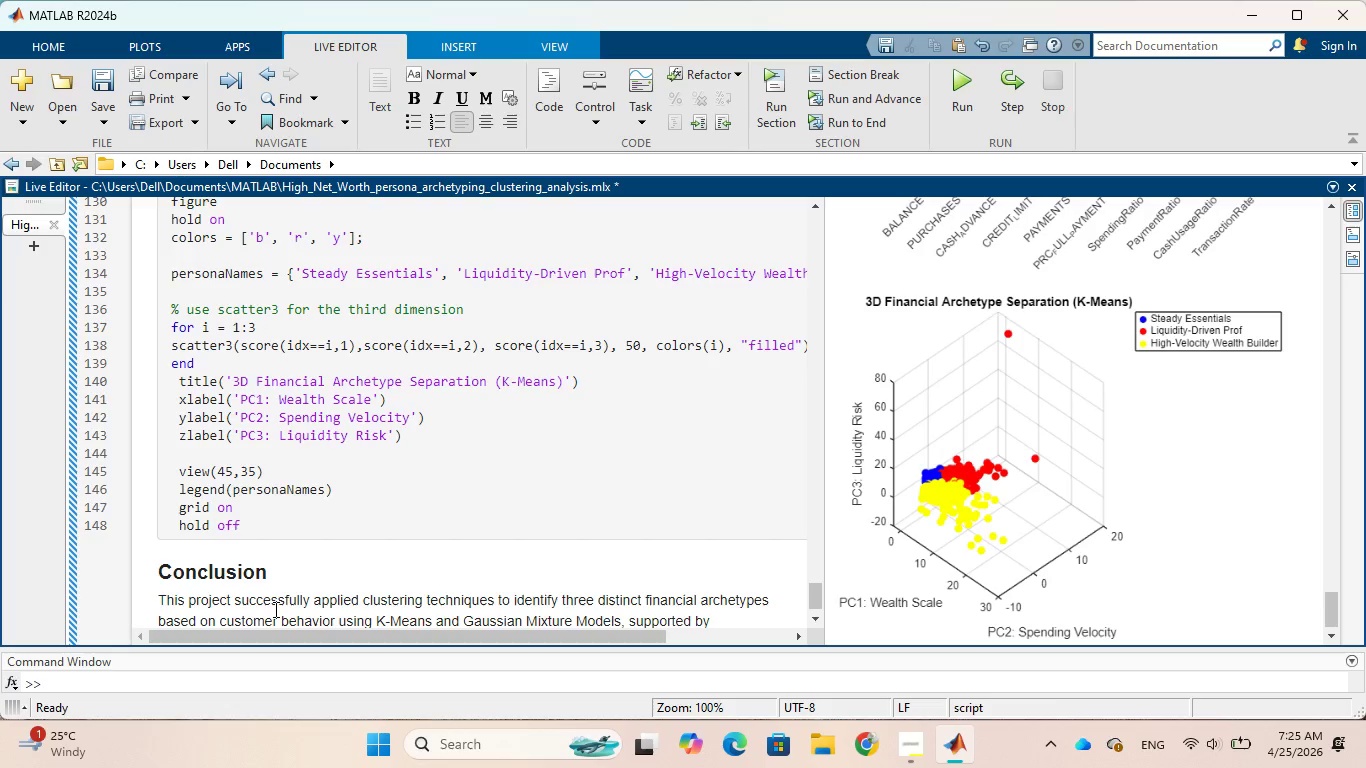 
wait(5.98)
 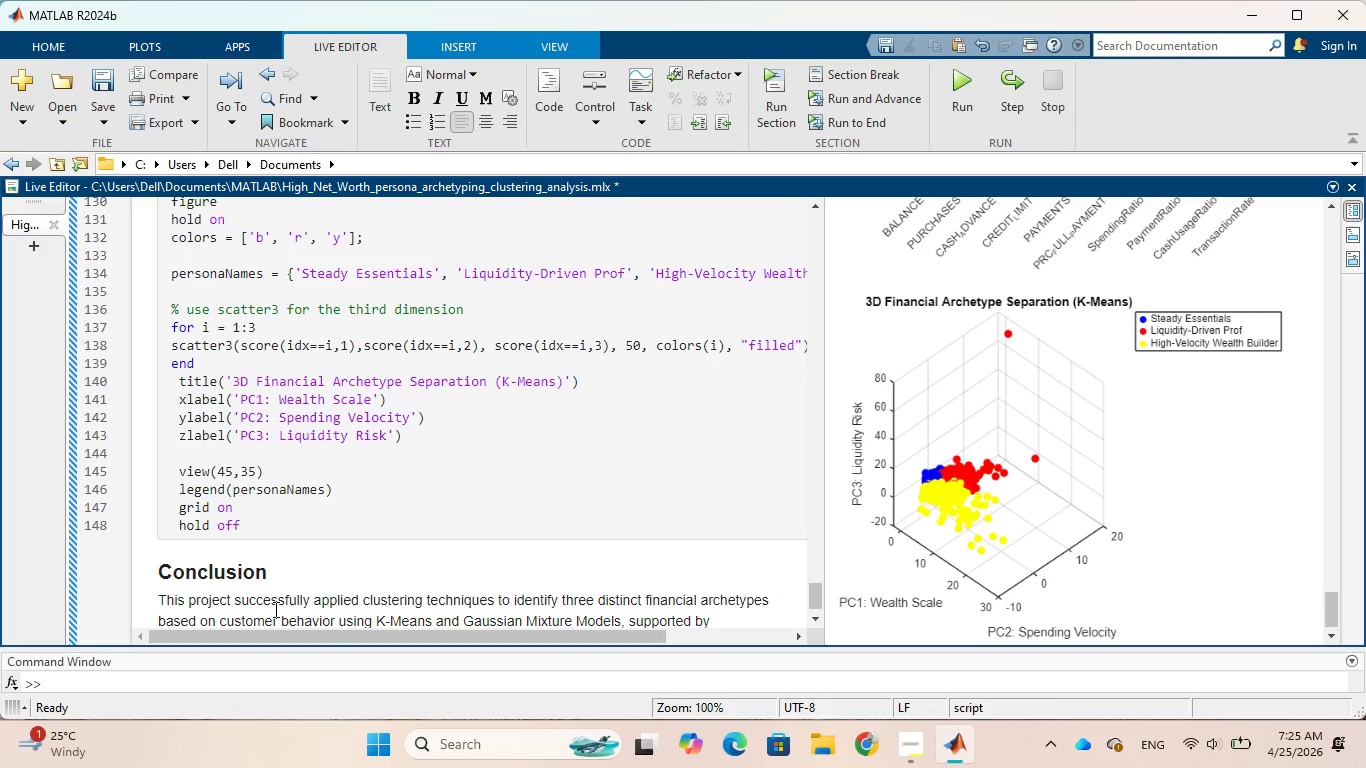 
type(silhouette analsysis)
key(Backspace)
key(Backspace)
key(Backspace)
key(Backspace)
key(Backspace)
type(ysis )
 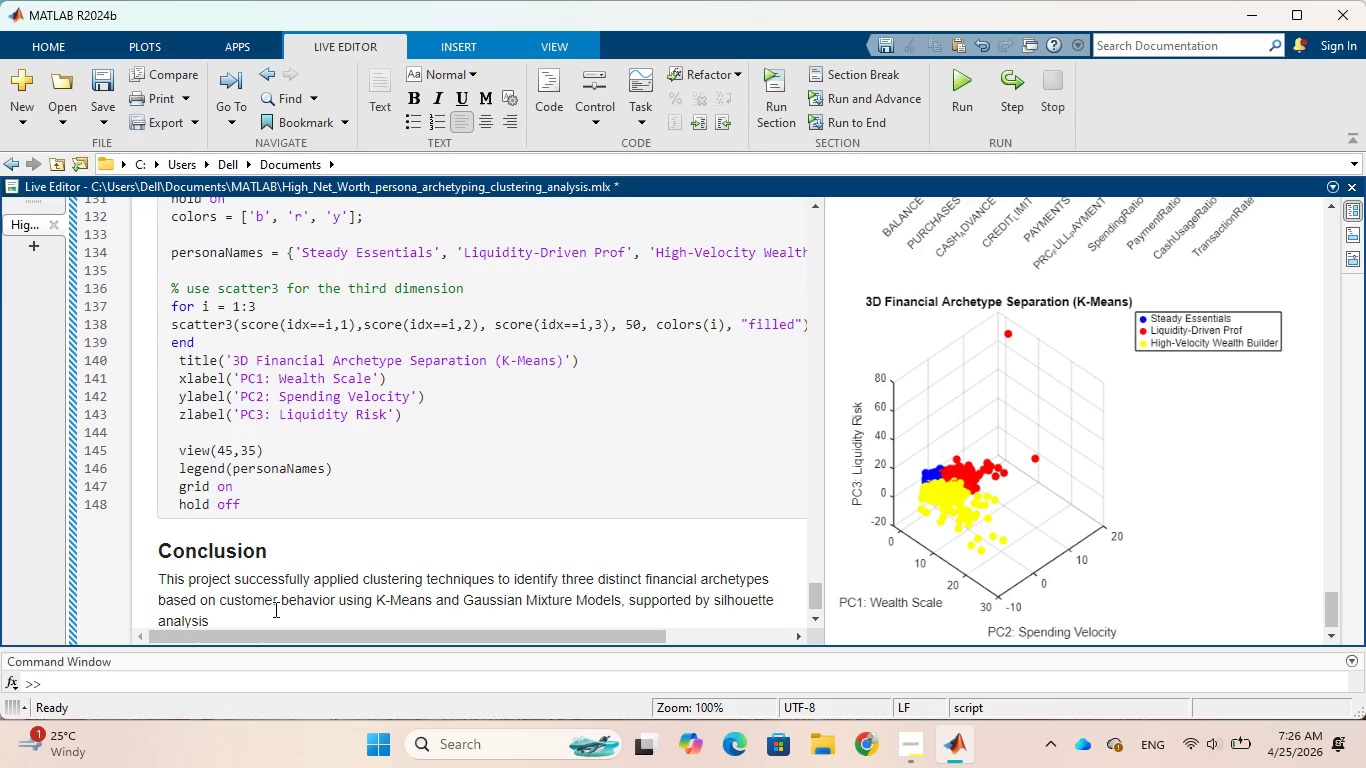 
wait(5.7)
 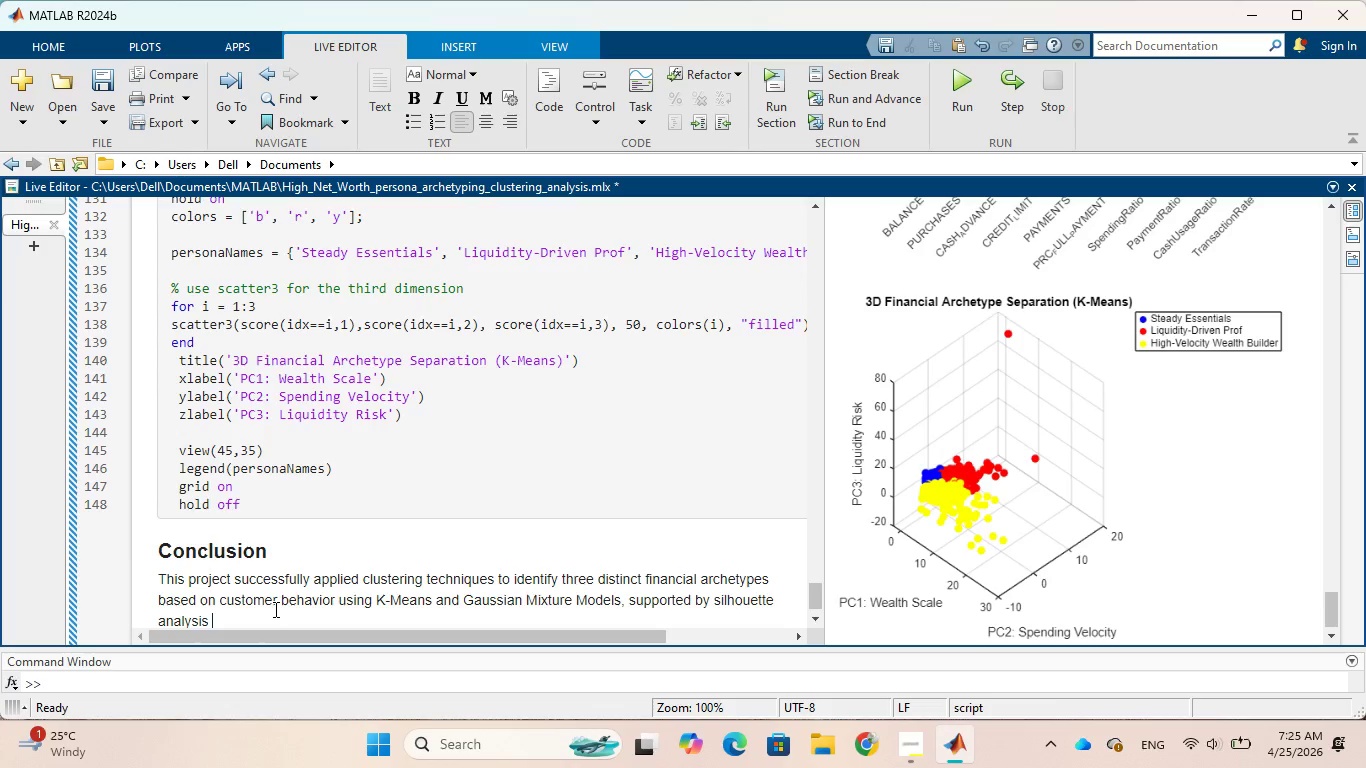 
type(demonstrated that financial behavior)
 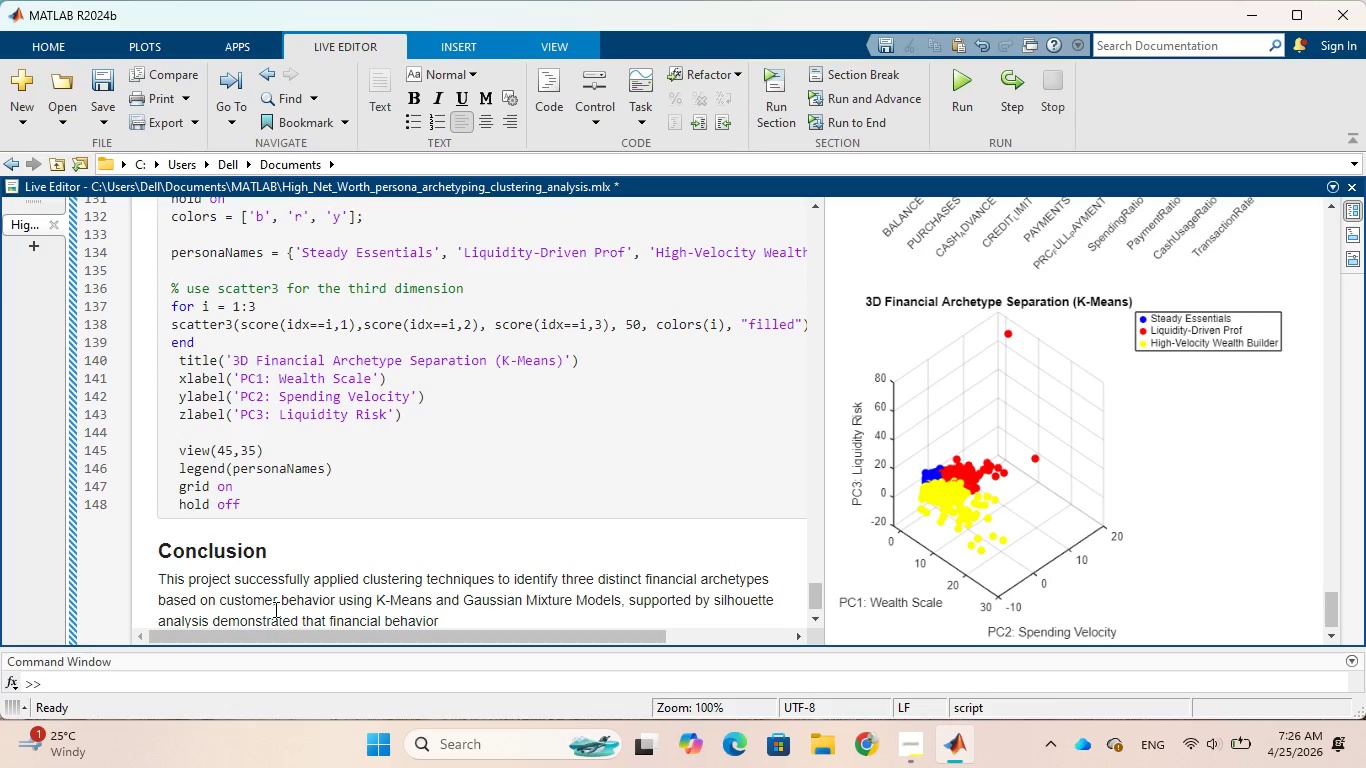 
wait(9.31)
 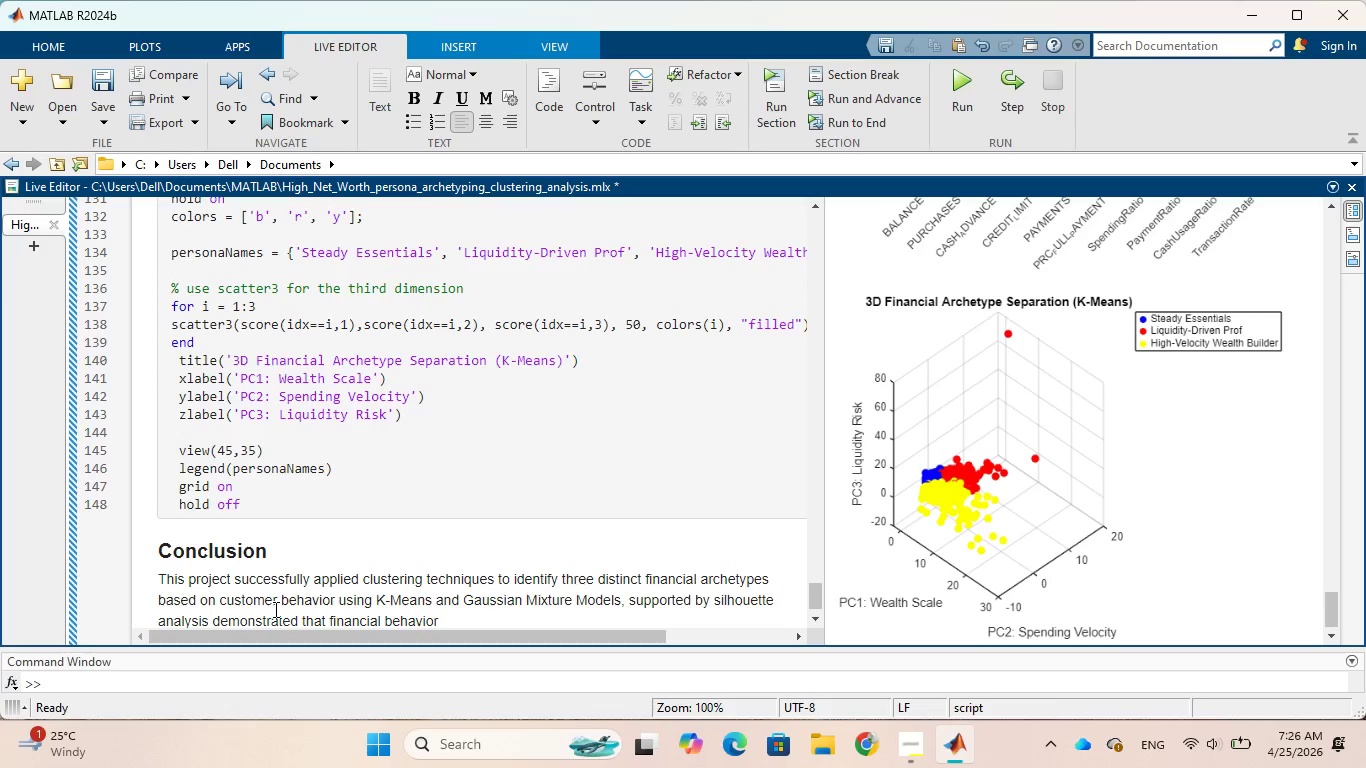 
type( cane)
key(Backspace)
type(be meaningfully segmented)
 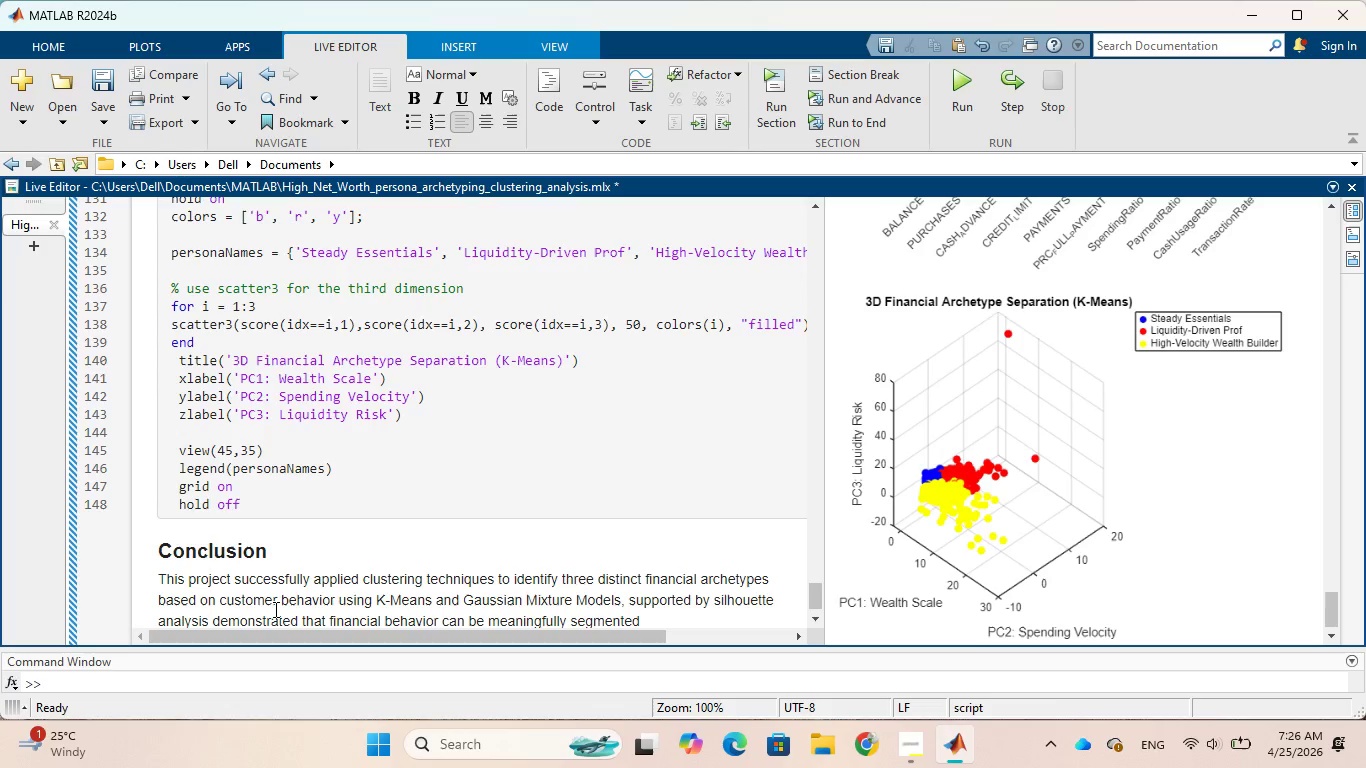 
wait(12.91)
 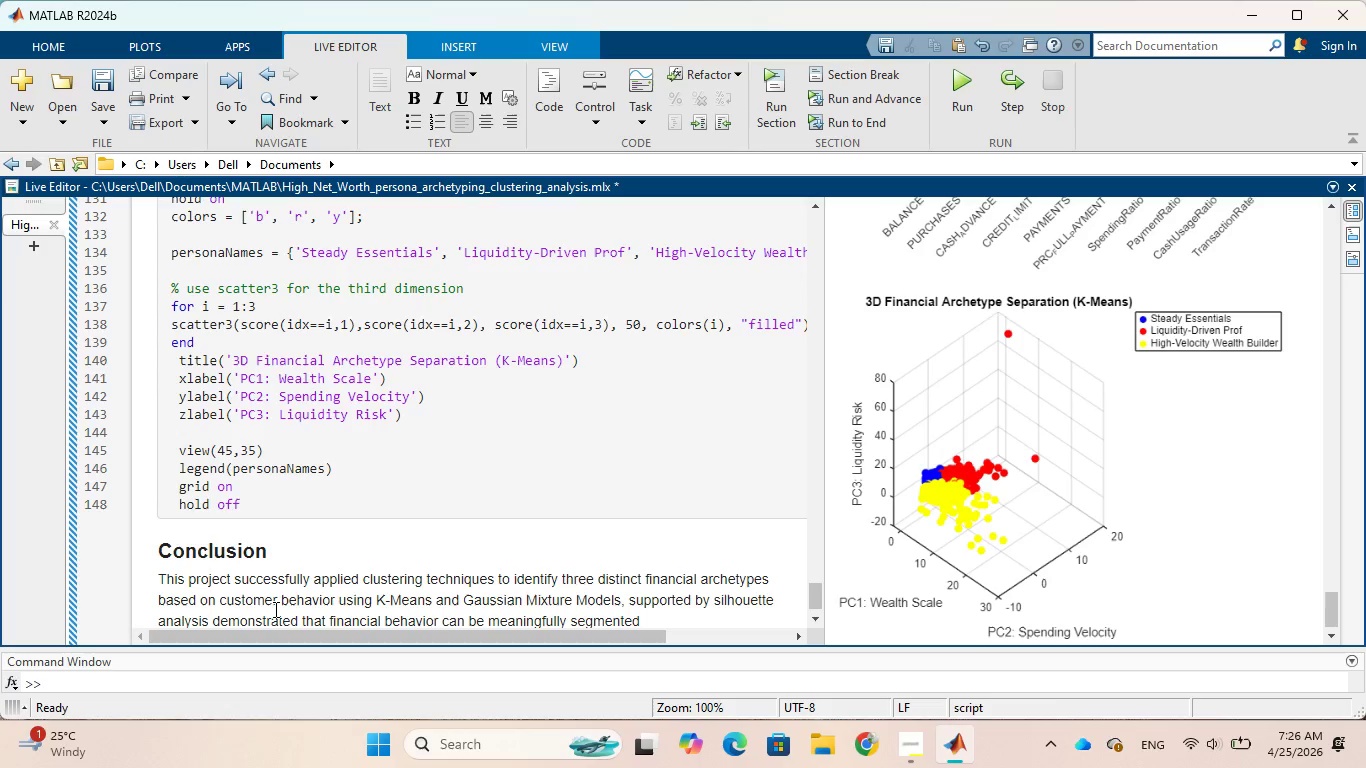 
hold_key(key=ArrowLeft, duration=1.51)
 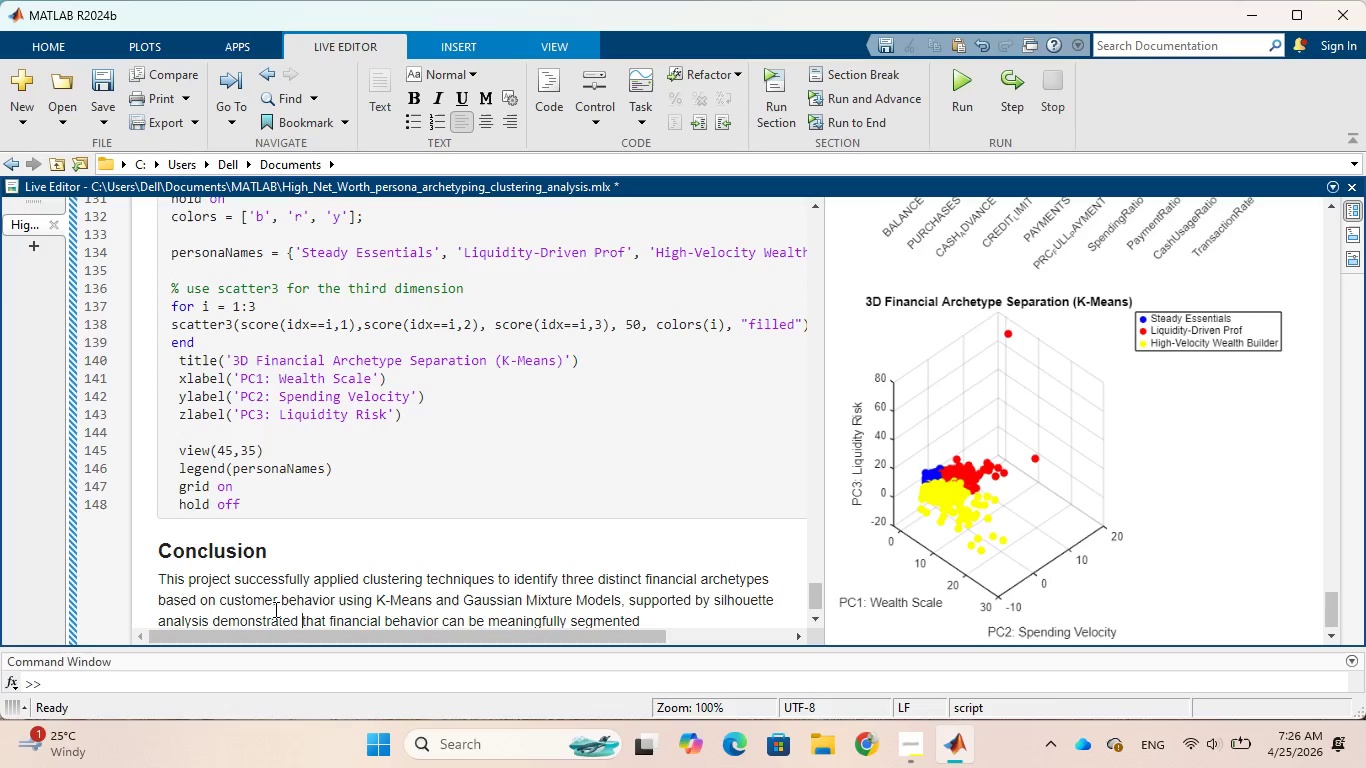 
hold_key(key=ArrowLeft, duration=0.77)
 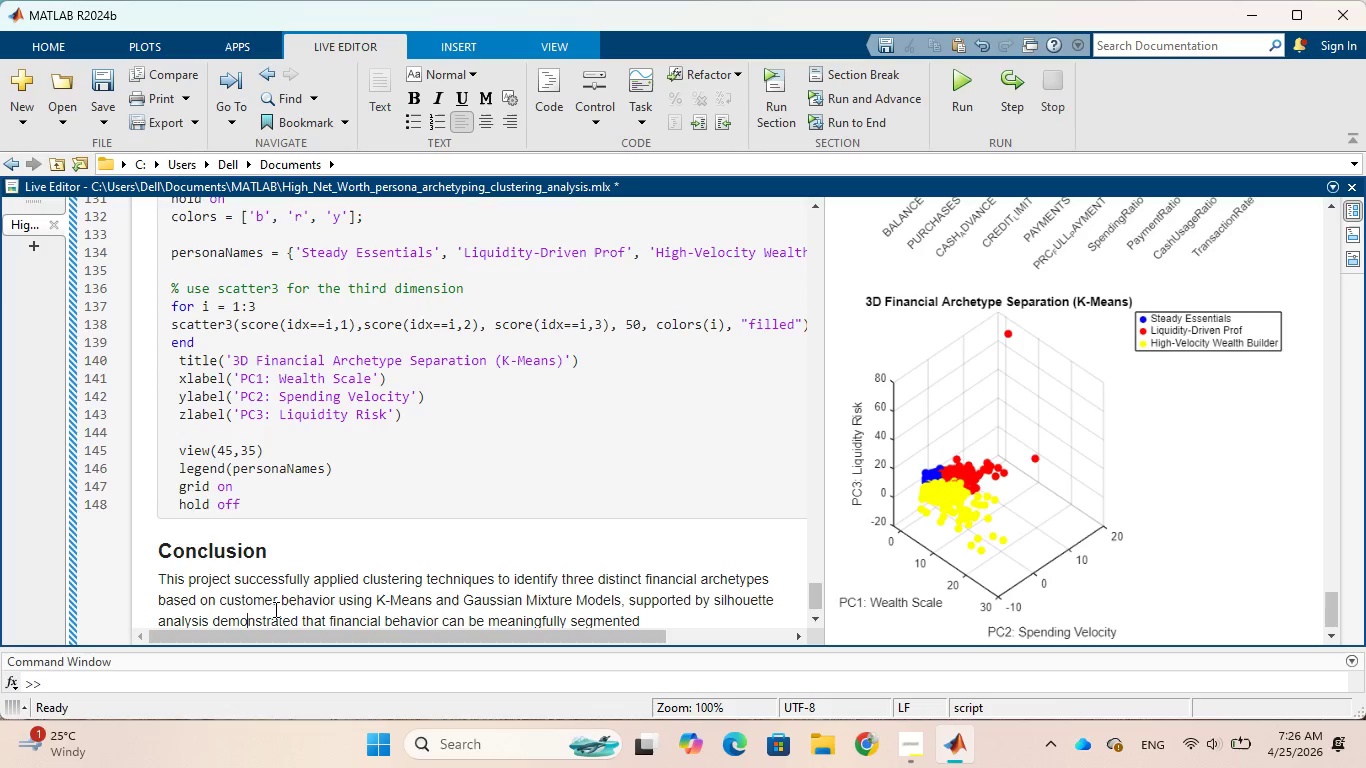 
key(ArrowLeft)
 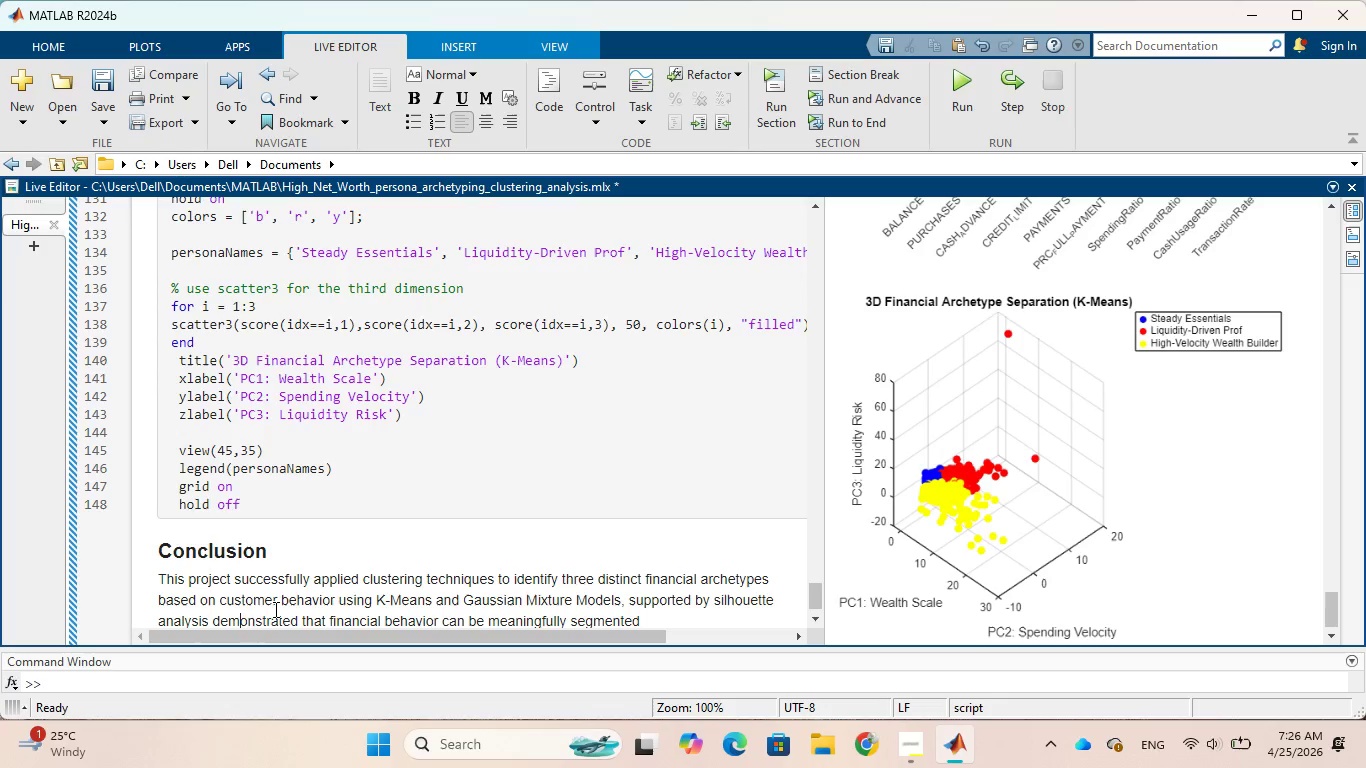 
key(ArrowLeft)
 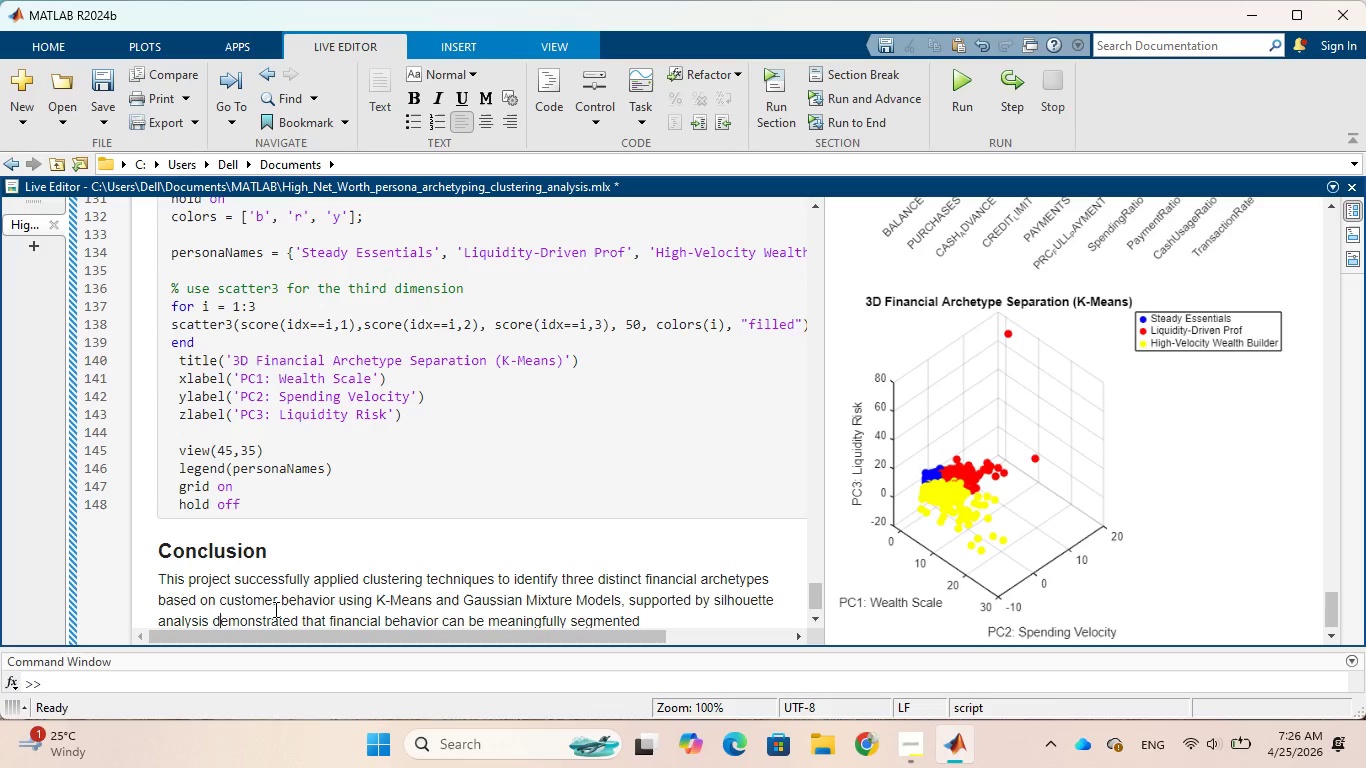 
key(ArrowLeft)
 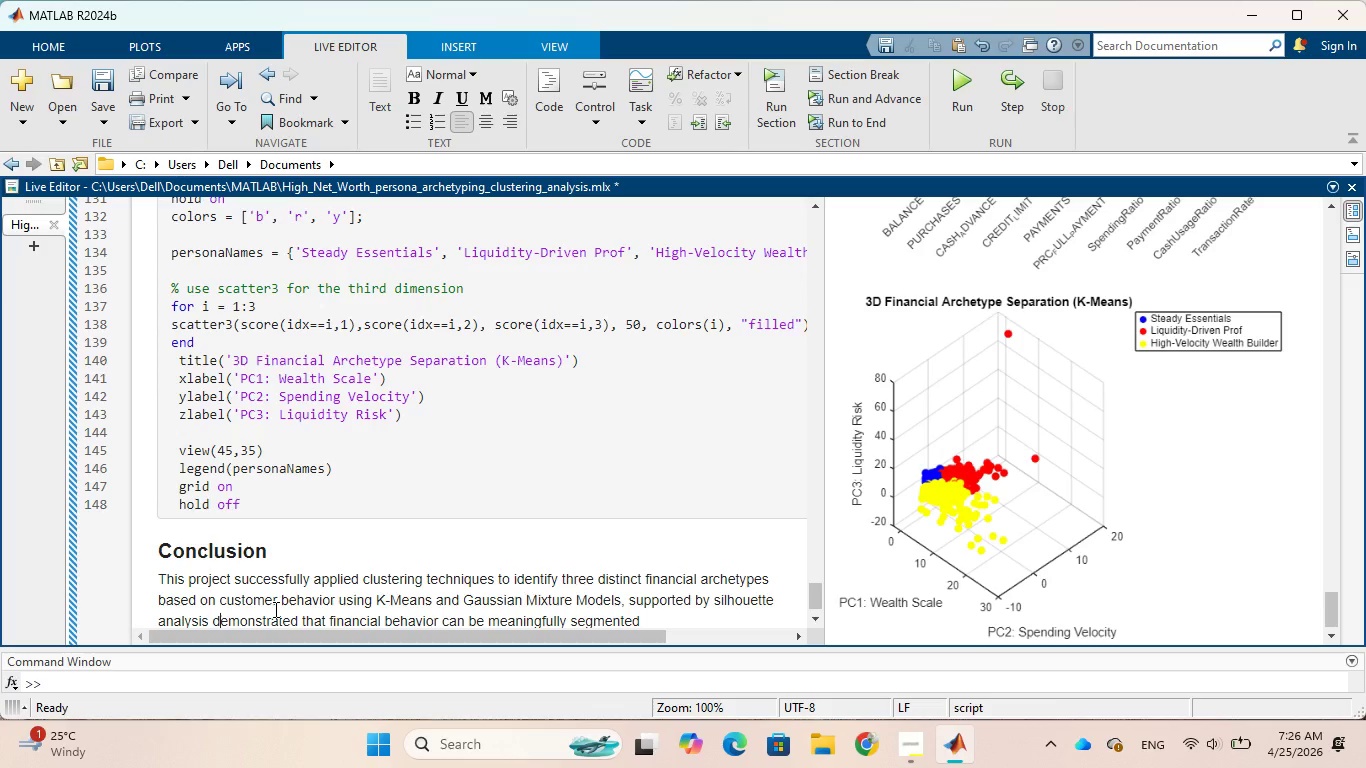 
key(ArrowLeft)
 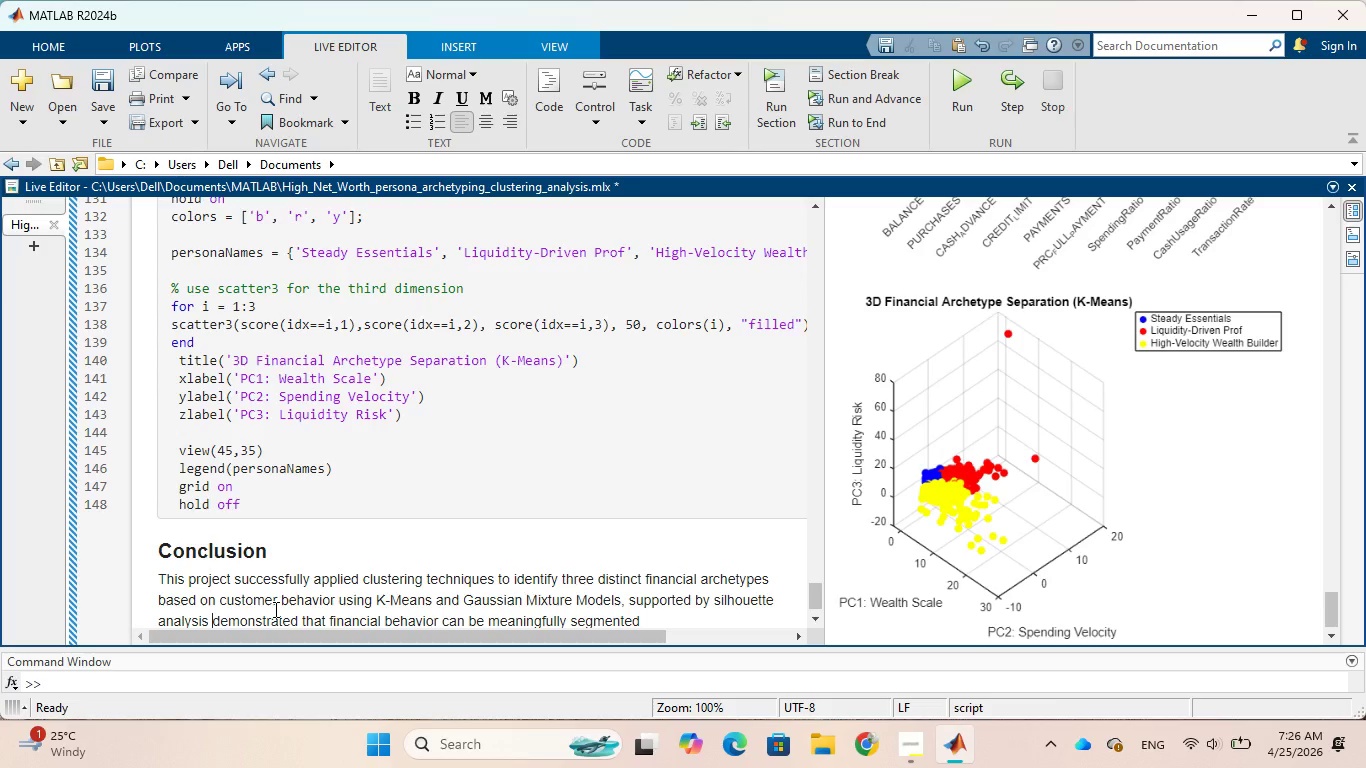 
key(ArrowLeft)
 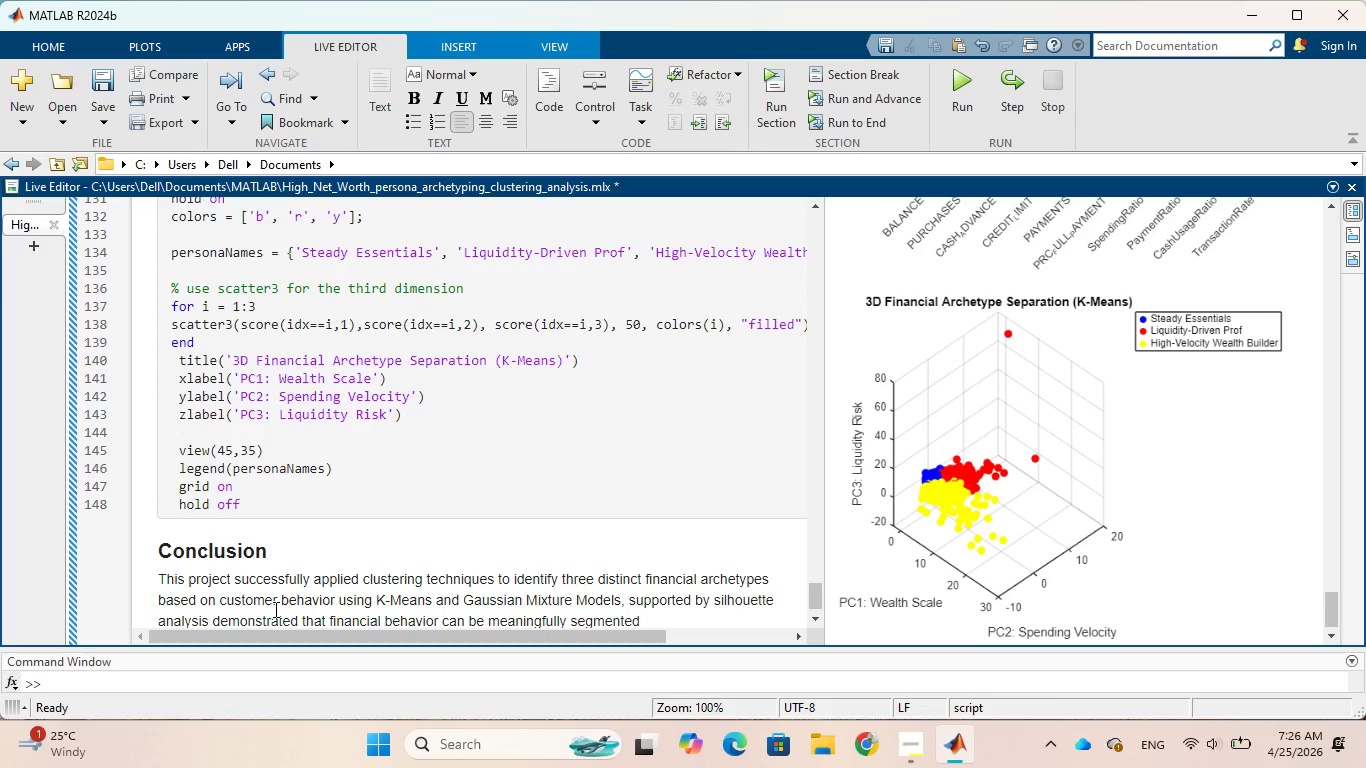 
type( and )
 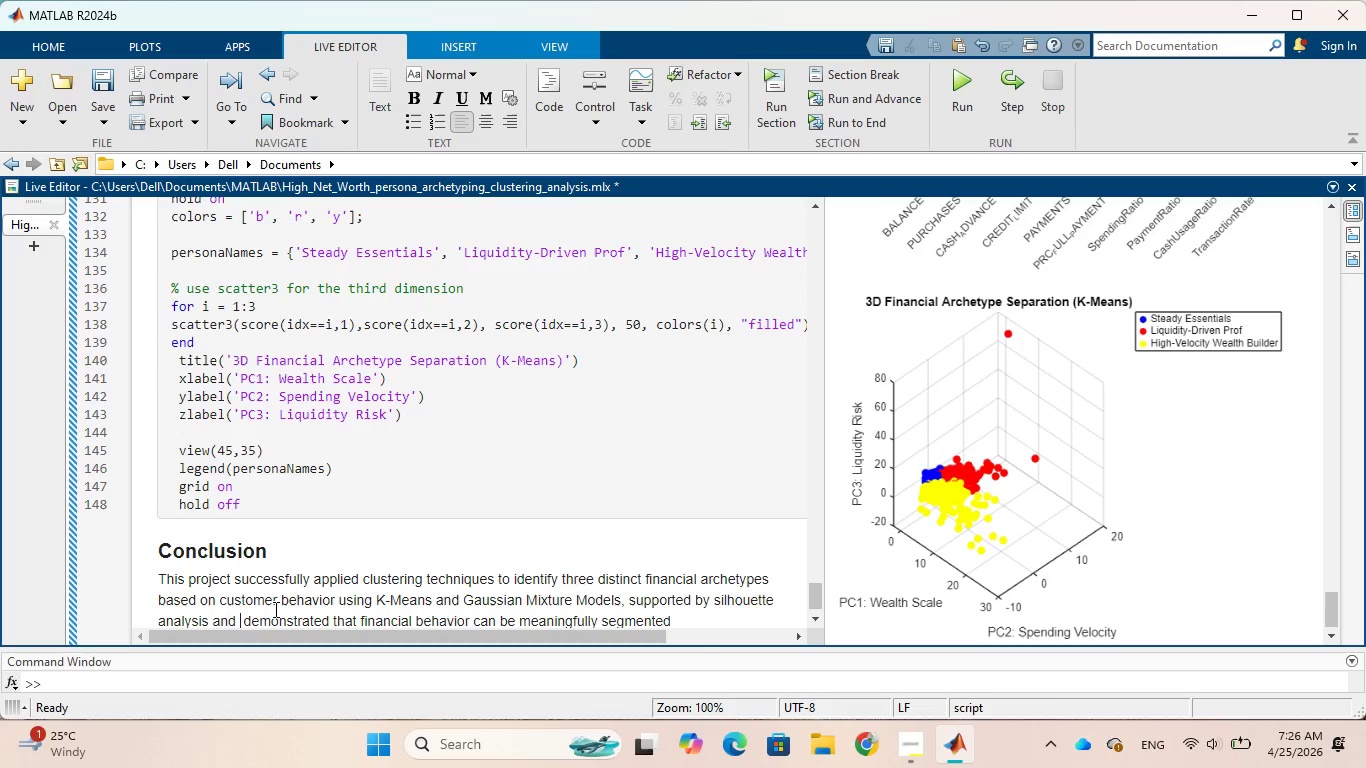 
type(PCA visualization)
 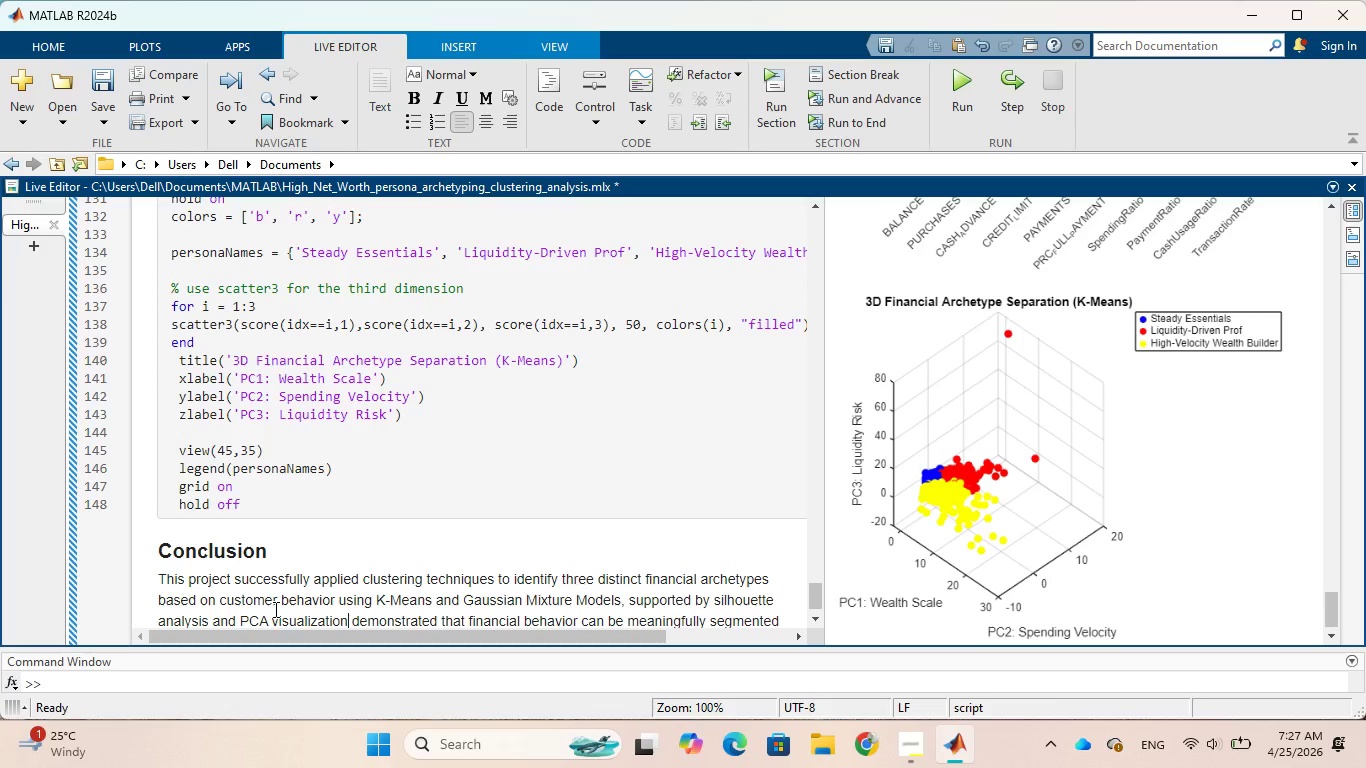 
wait(5.11)
 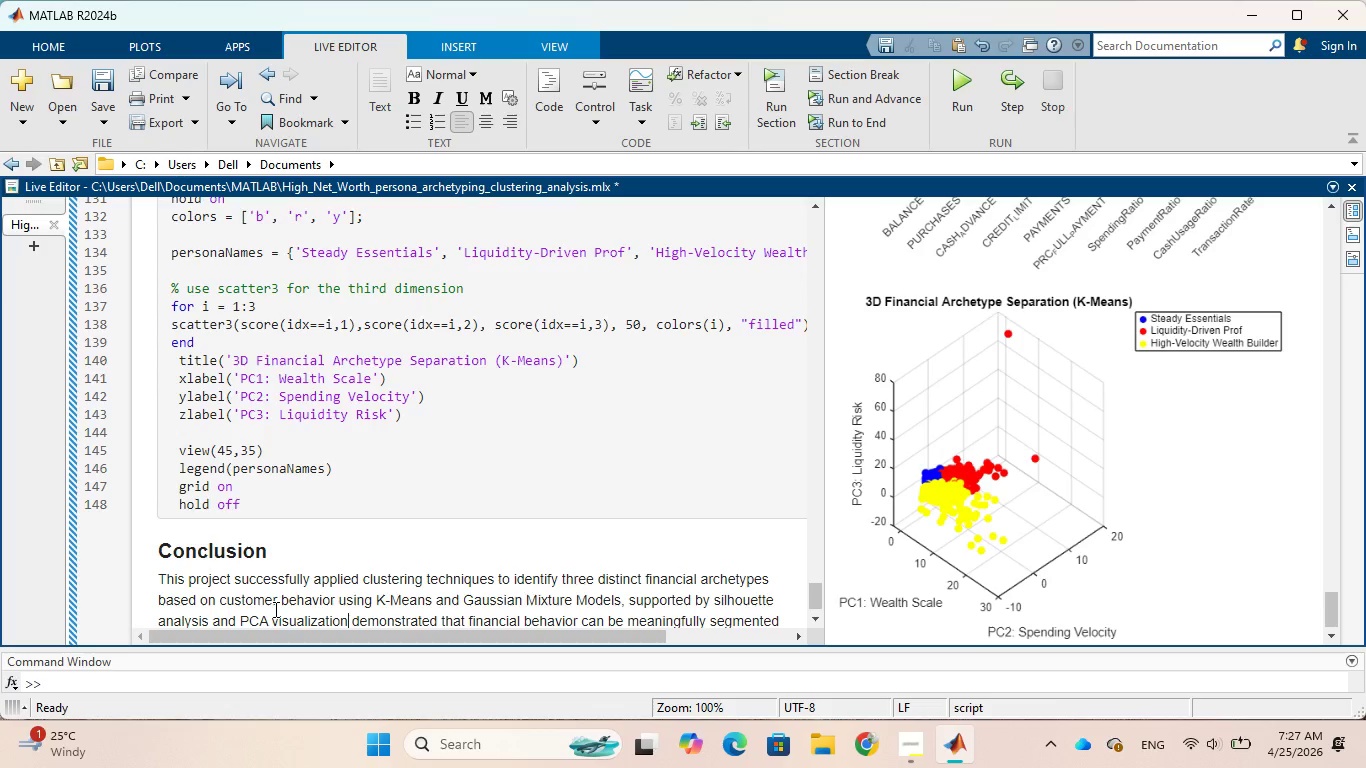 
scroll: coordinate [486, 523], scroll_direction: down, amount: 6.0
 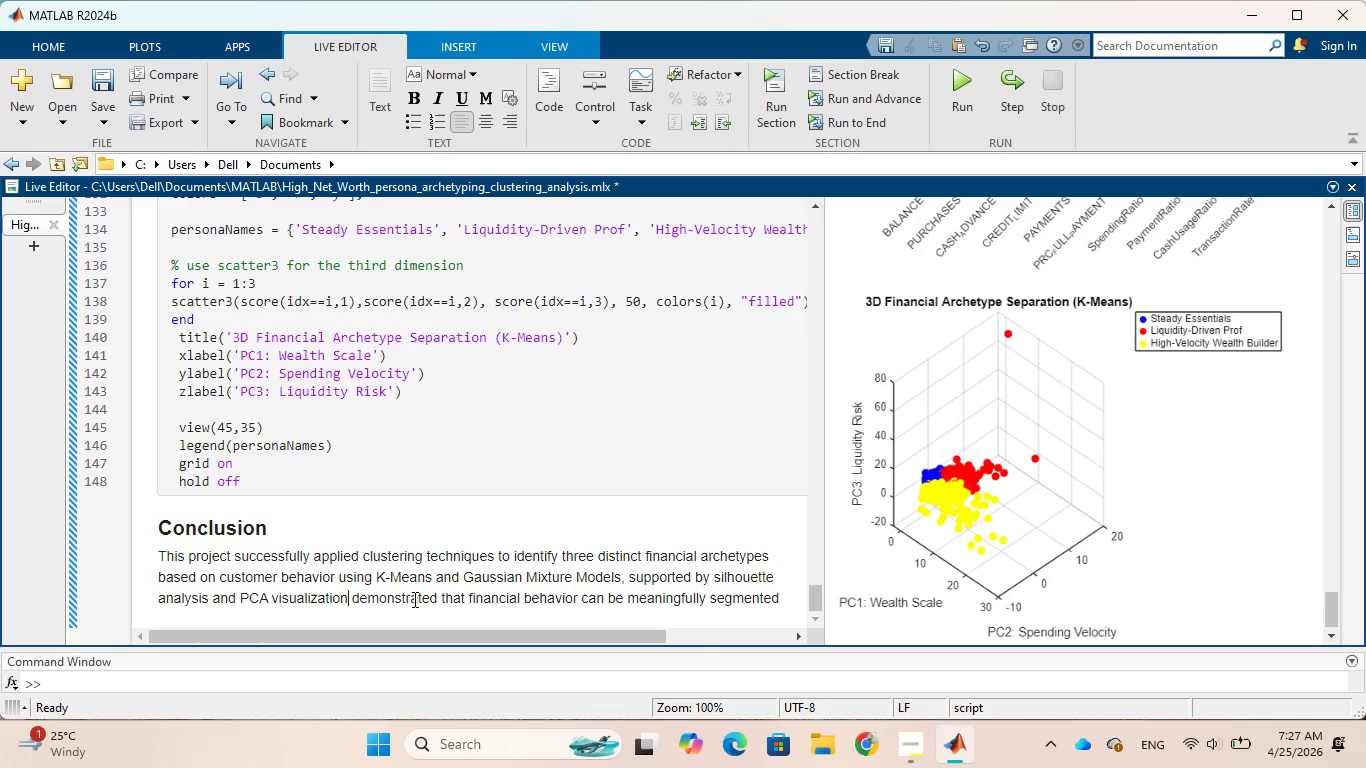 
wait(15.26)
 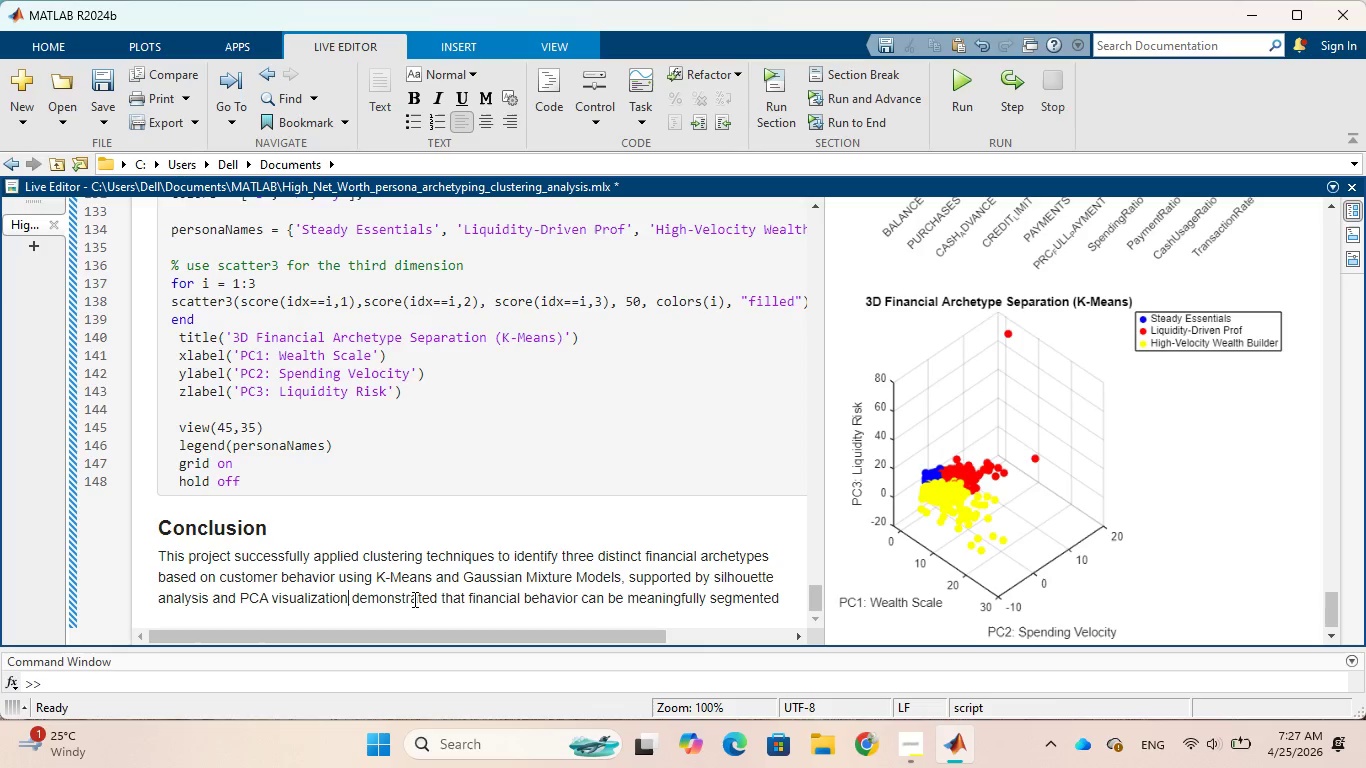 
hold_key(key=T, duration=0.36)
 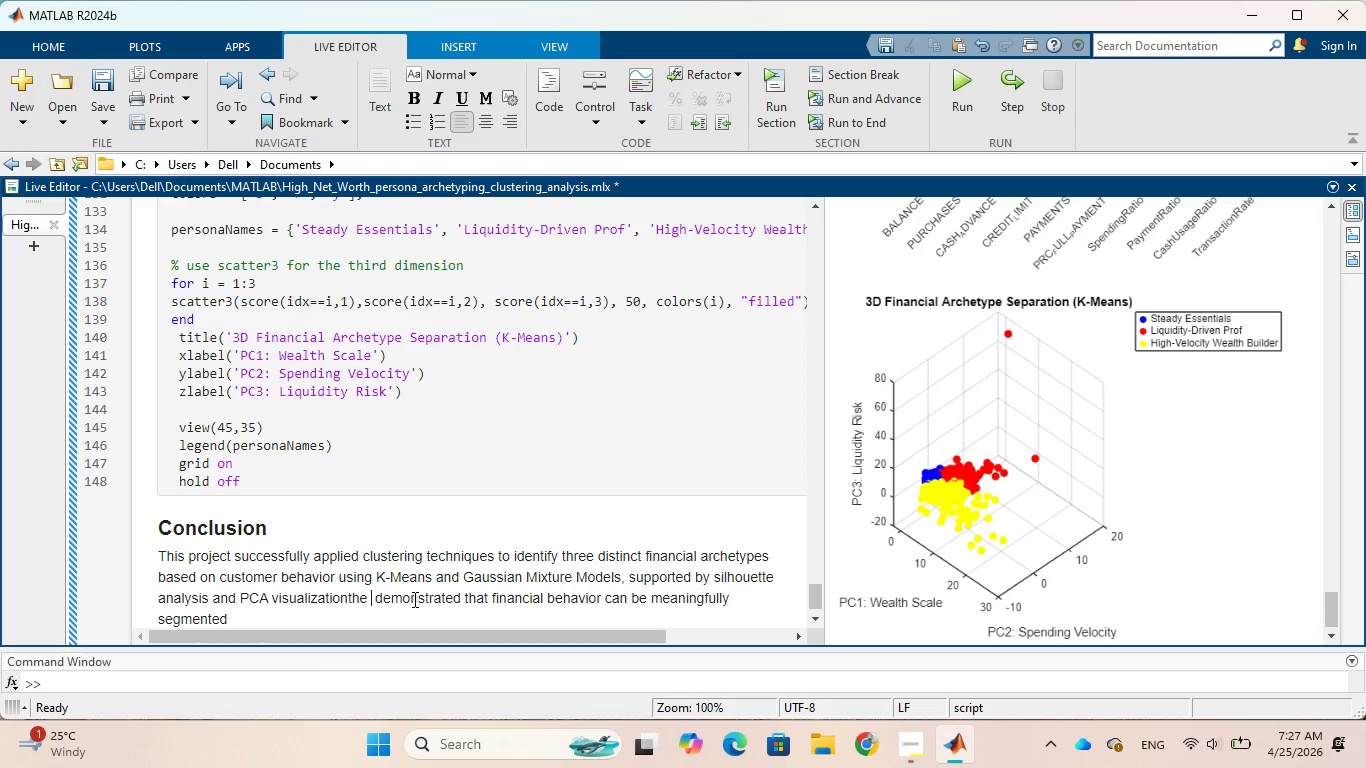 
type(he )
key(Backspace)
key(Backspace)
key(Backspace)
key(Backspace)
 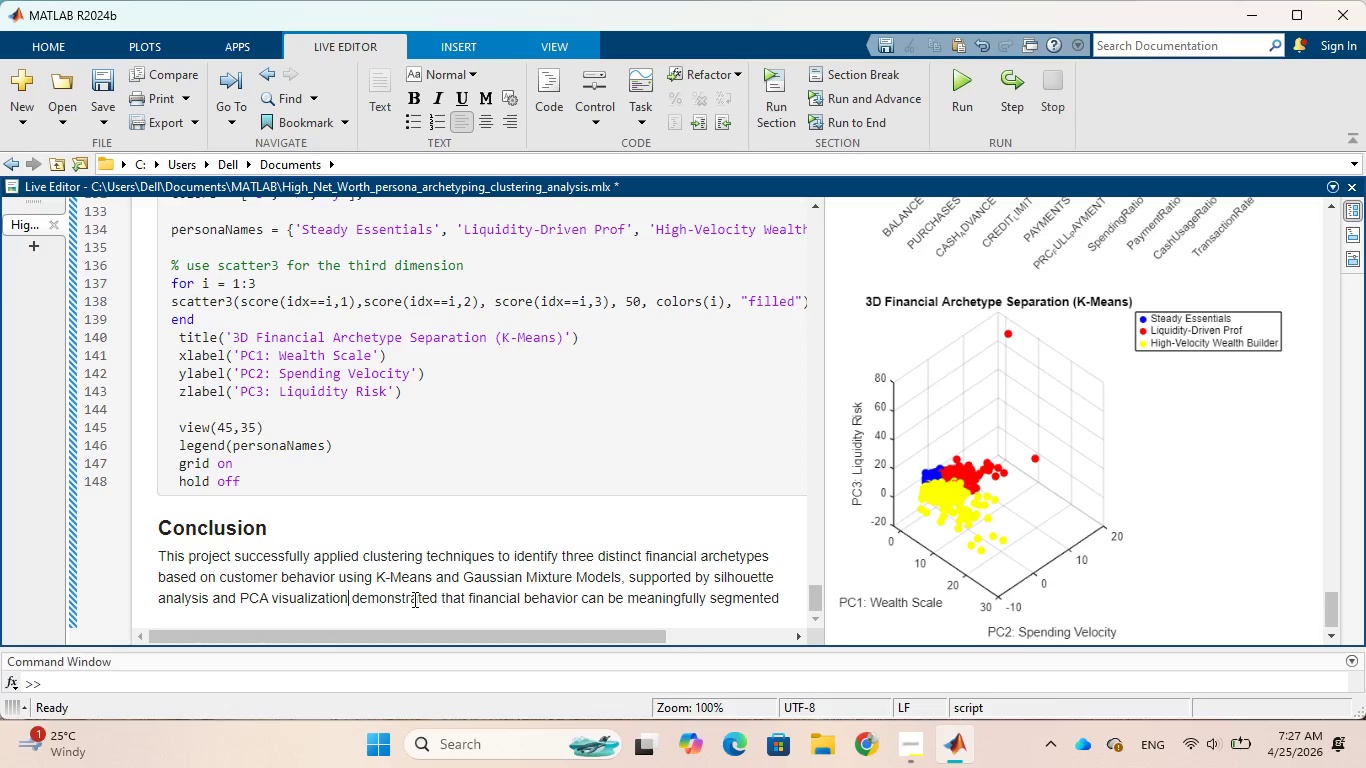 
type(, the analysis)
 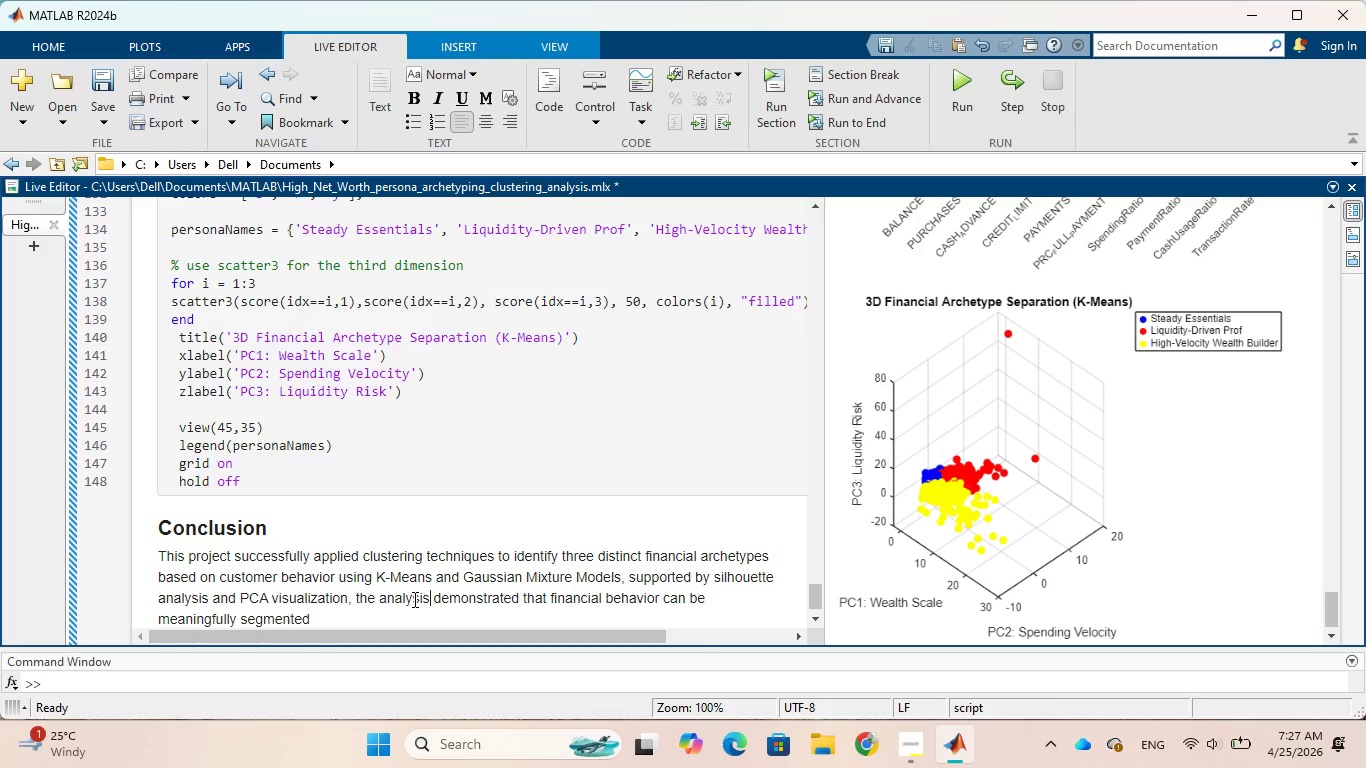 
wait(12.44)
 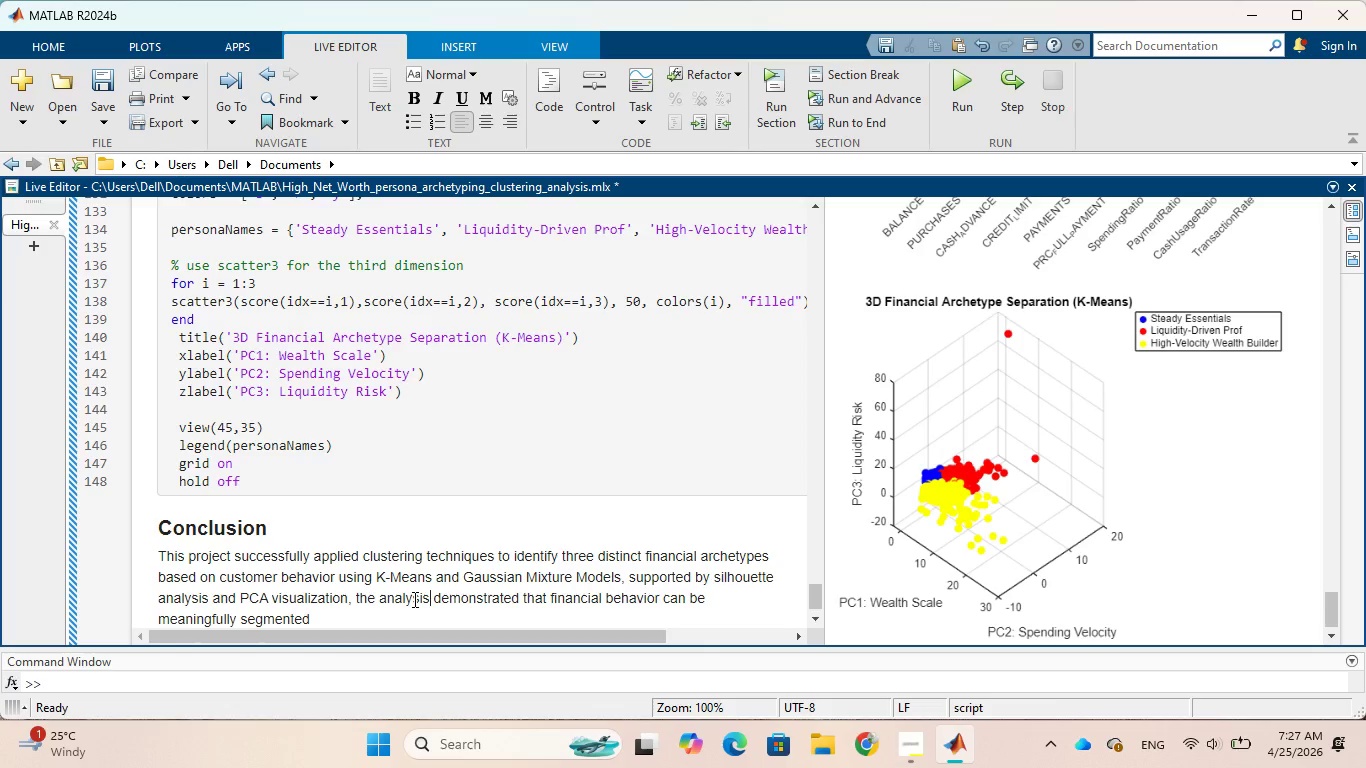 
left_click([350, 616])
 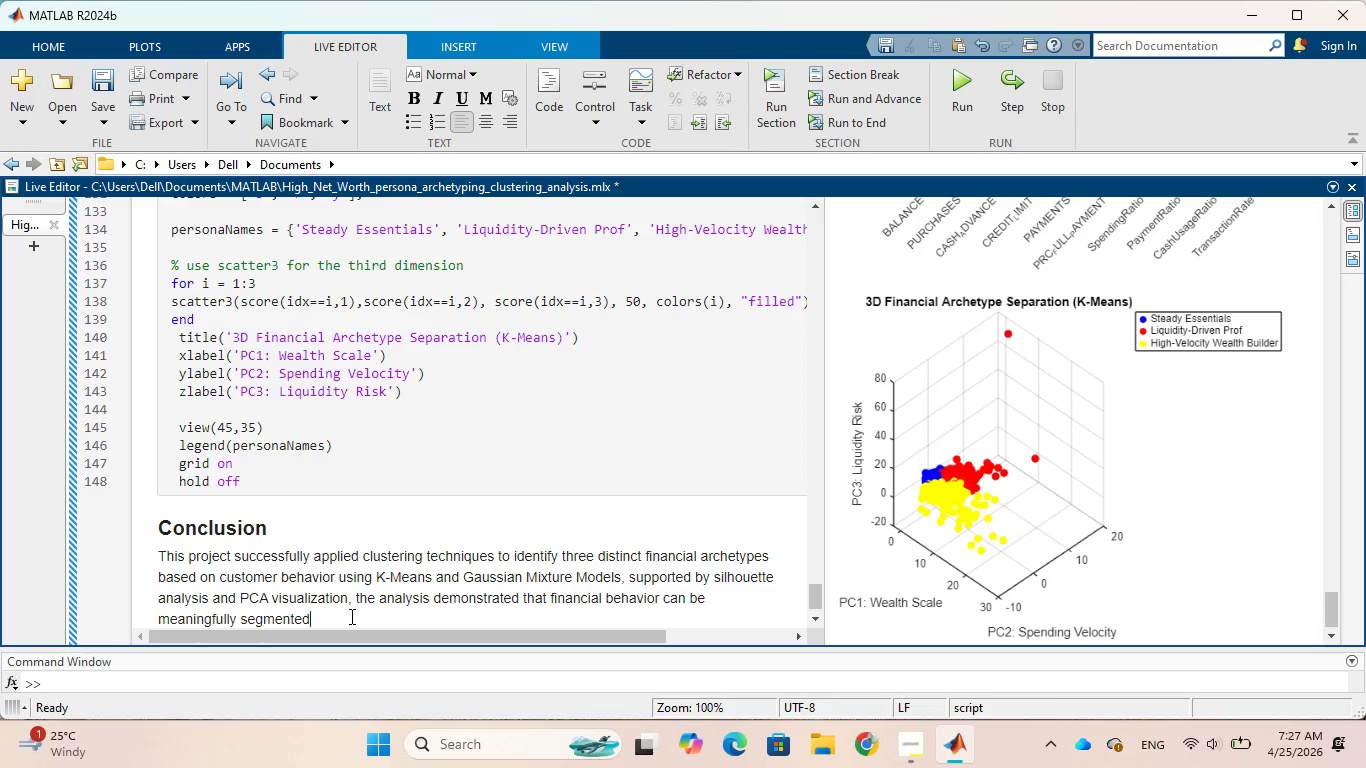 
type( even in the absense of )
 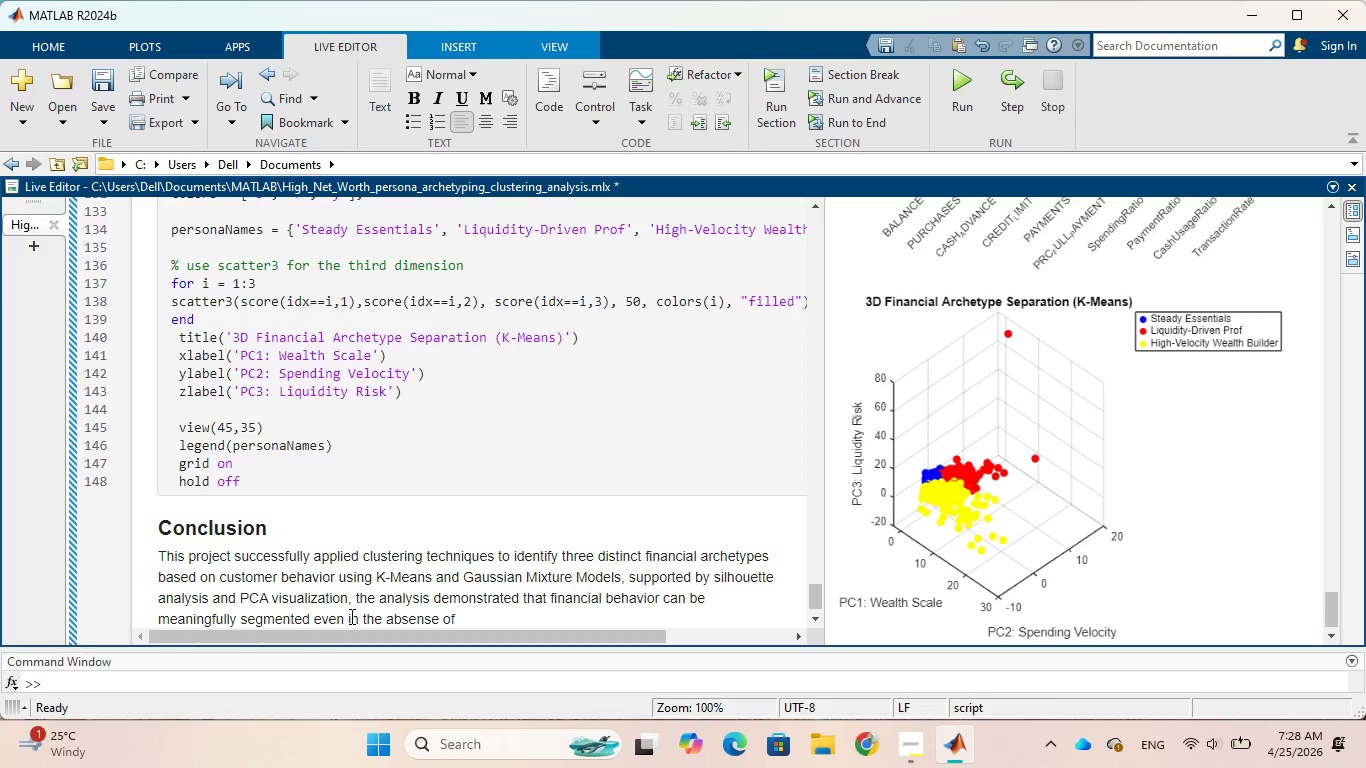 
wait(12.08)
 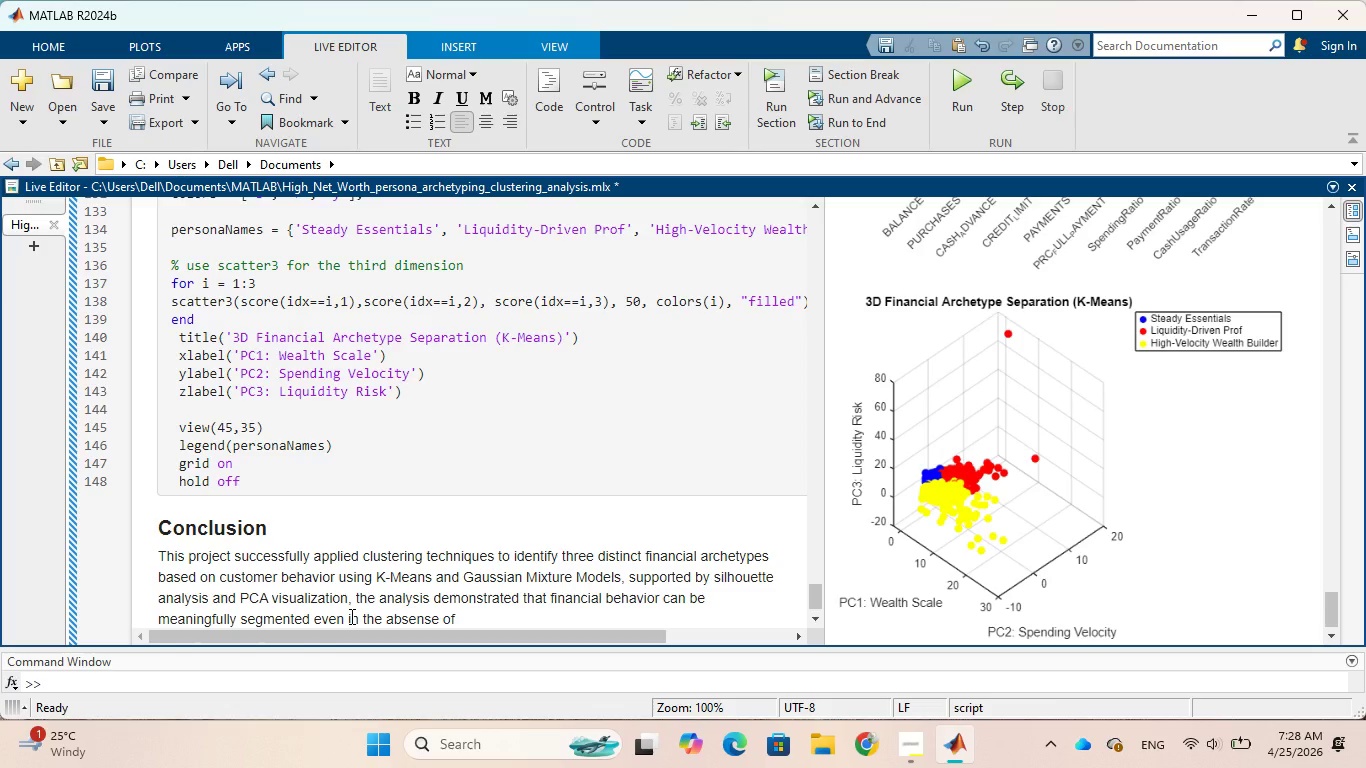 
type(explicit income data.)
 